 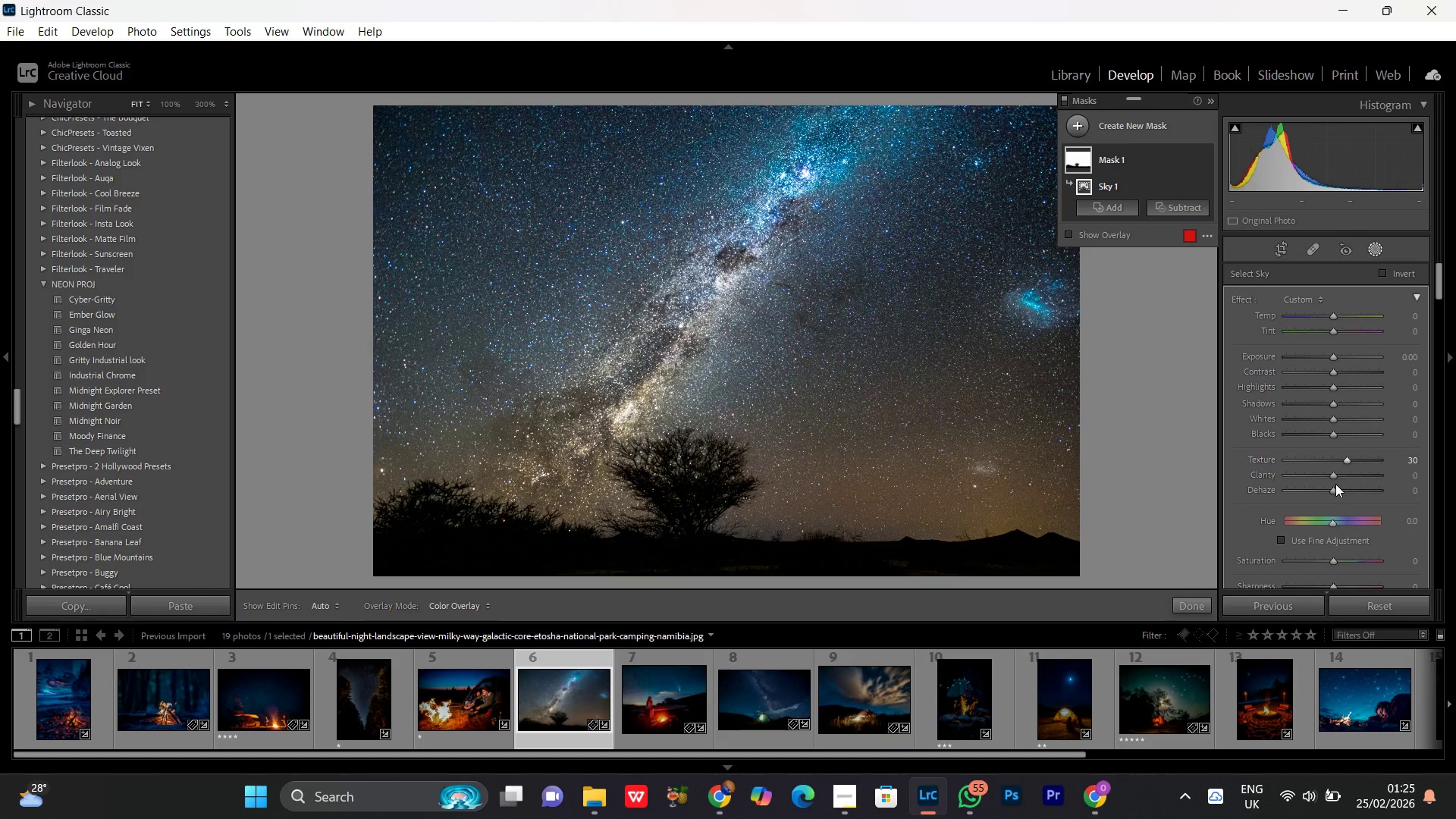 
left_click_drag(start_coordinate=[1333, 475], to_coordinate=[1346, 477])
 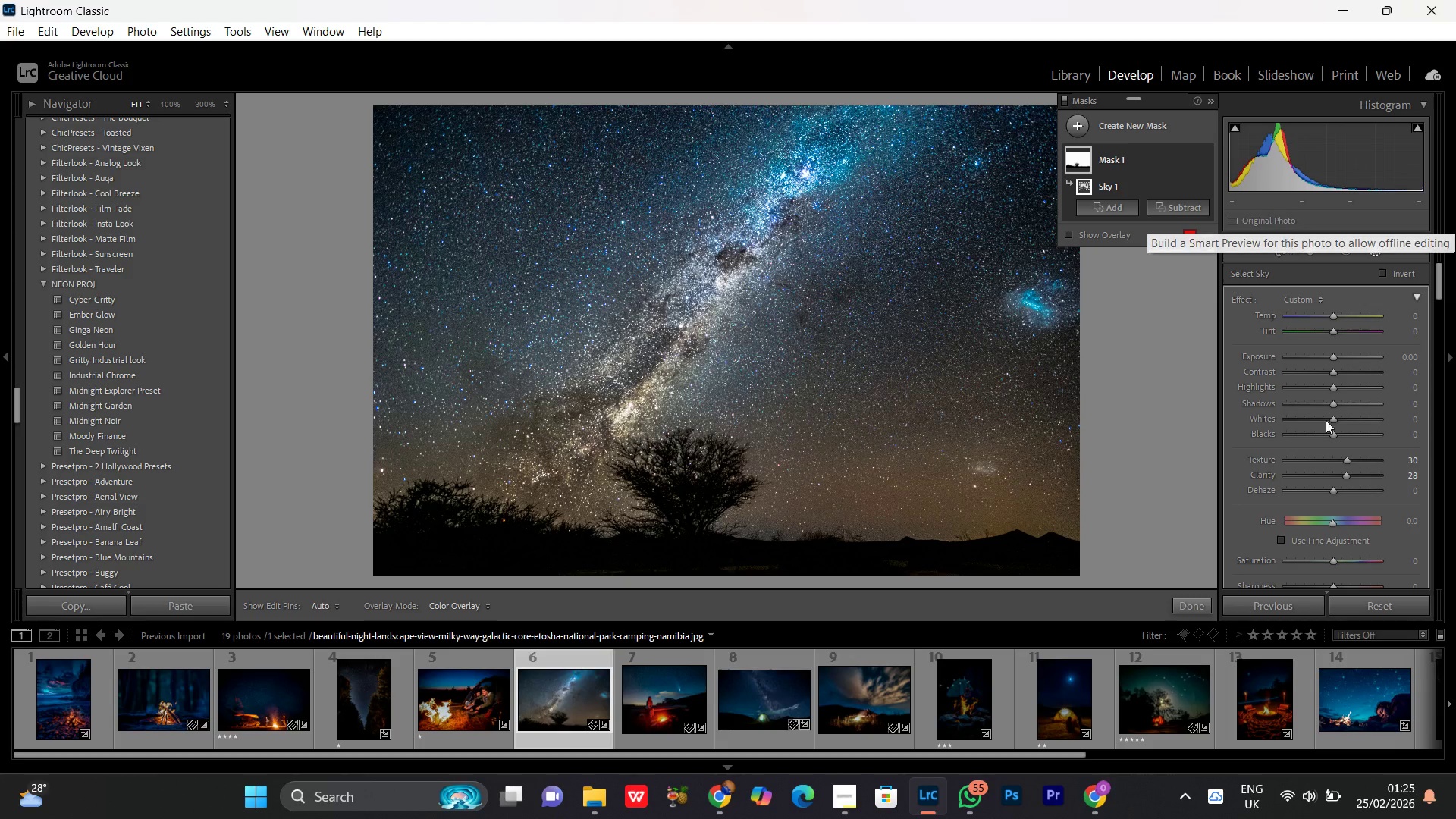 
scroll: coordinate [1394, 514], scroll_direction: down, amount: 1.0
 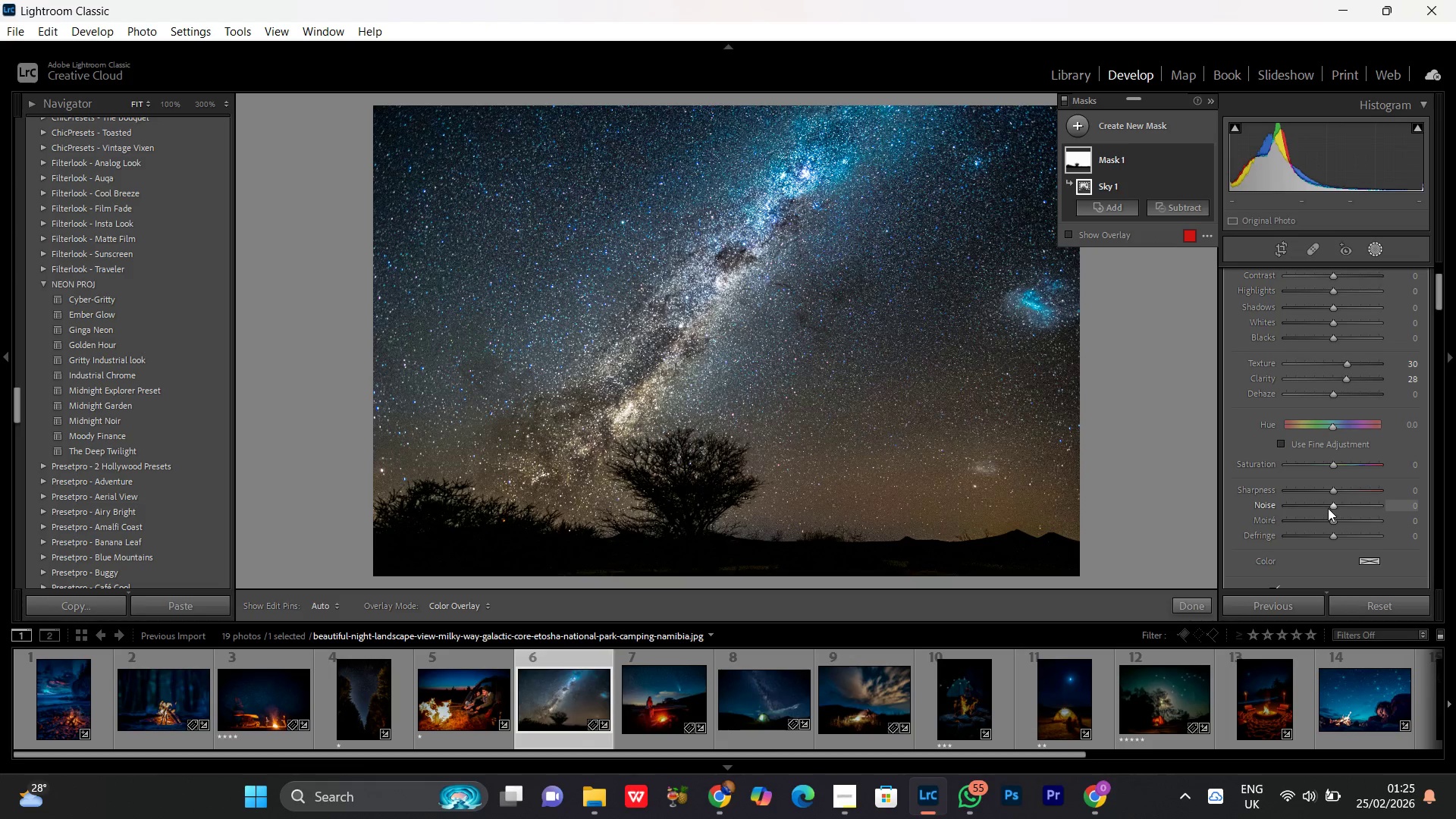 
left_click_drag(start_coordinate=[1325, 507], to_coordinate=[1317, 509])
 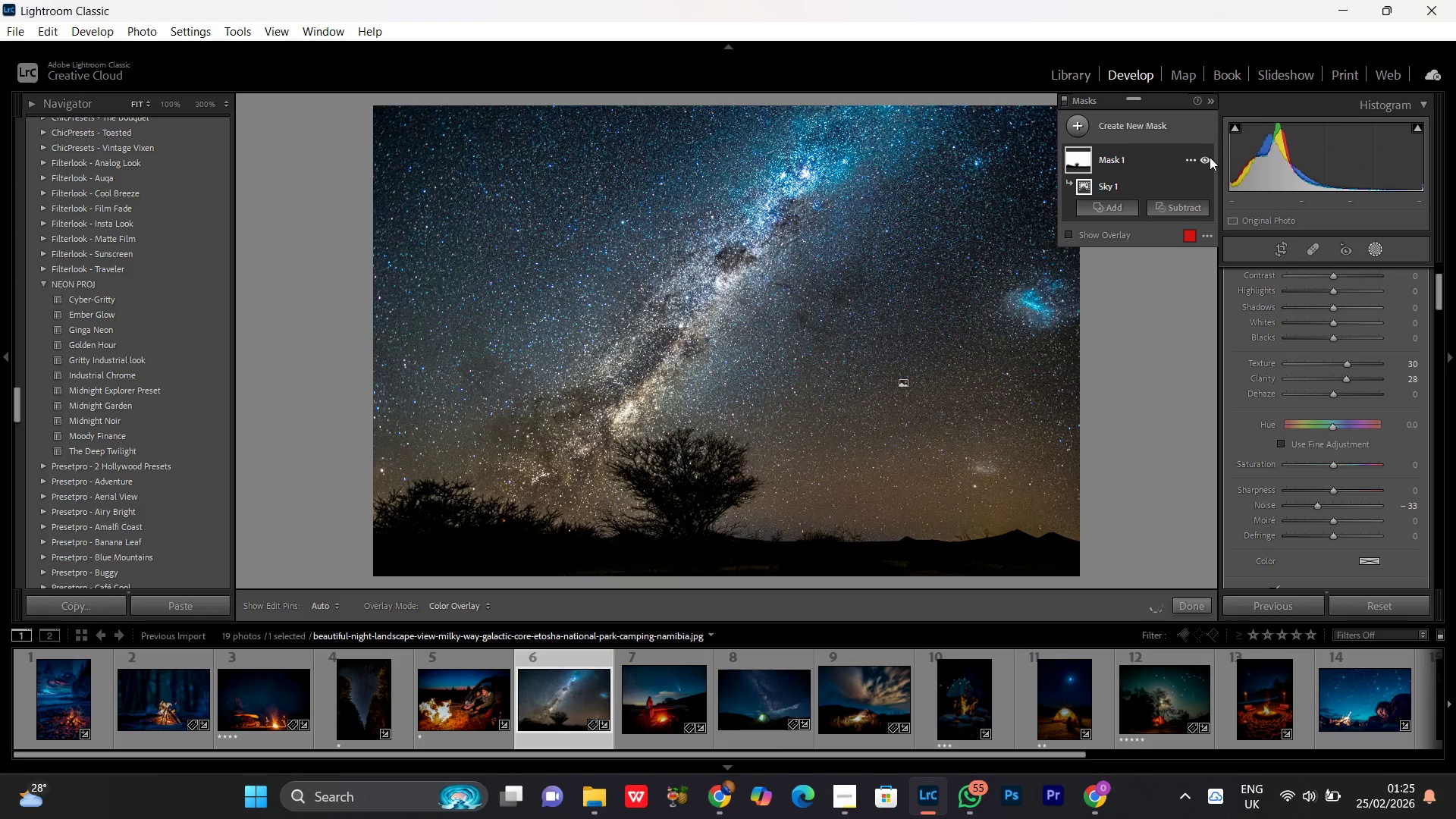 
left_click([1207, 157])
 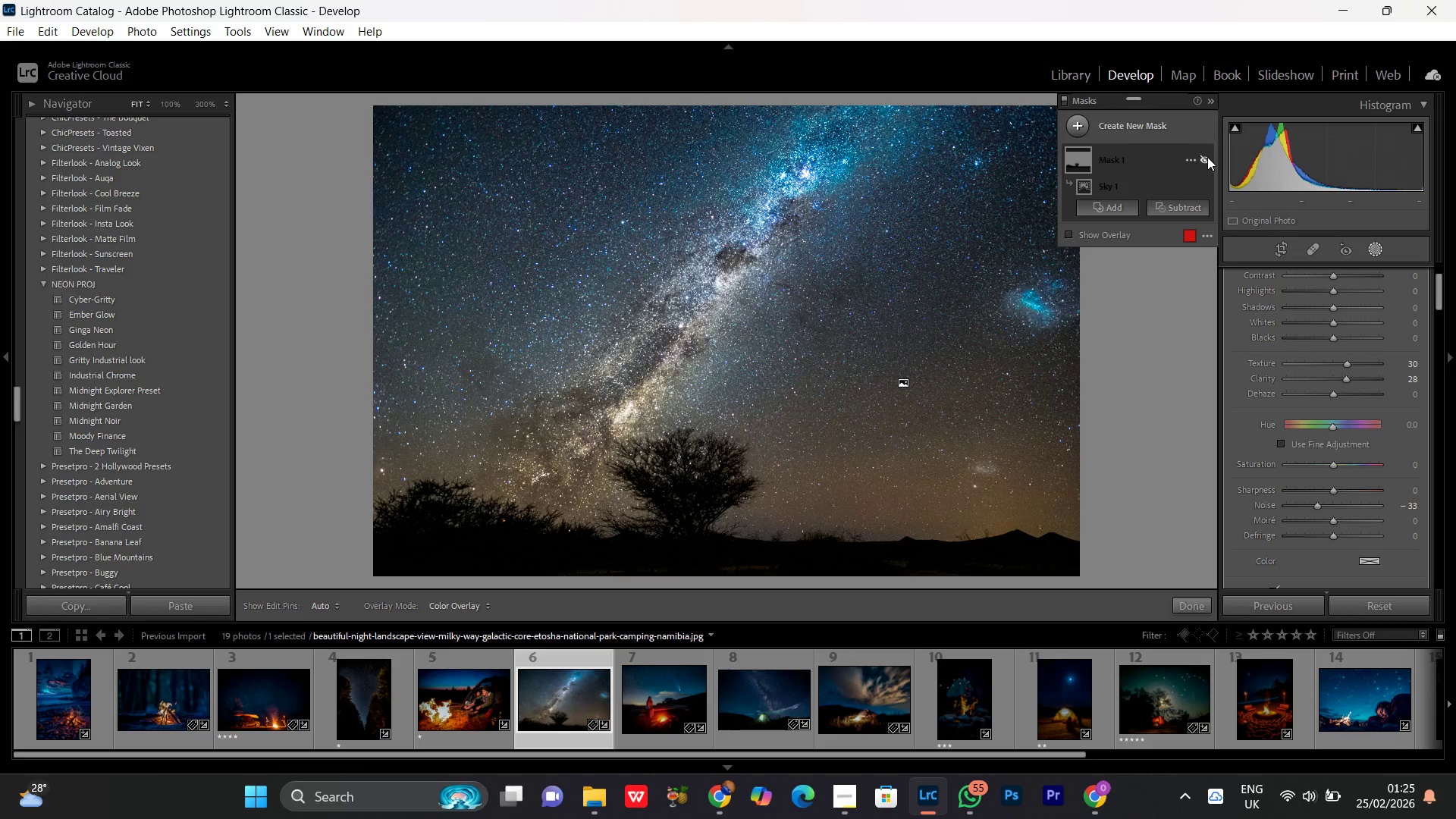 
left_click([1207, 157])
 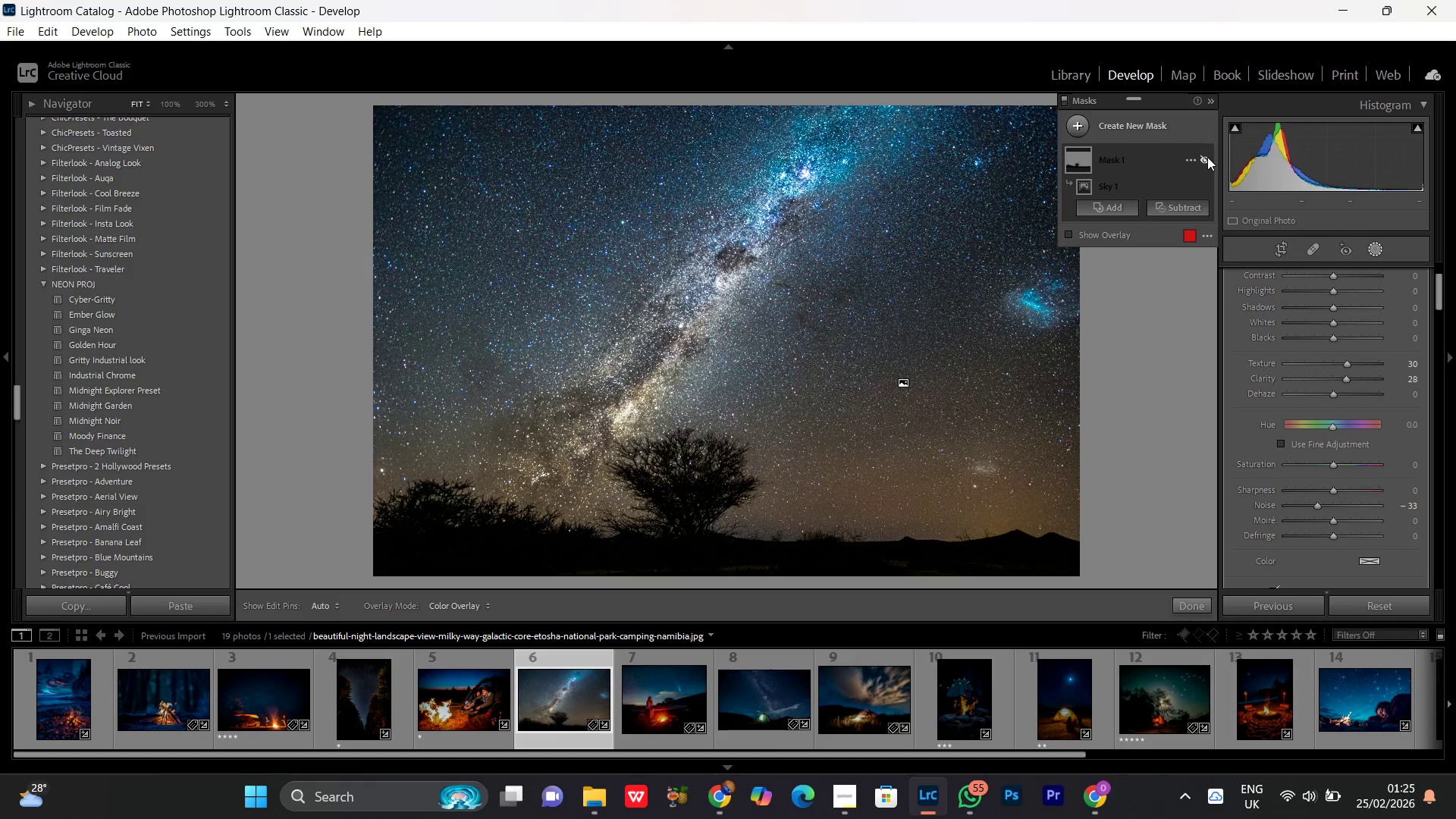 
double_click([1207, 157])
 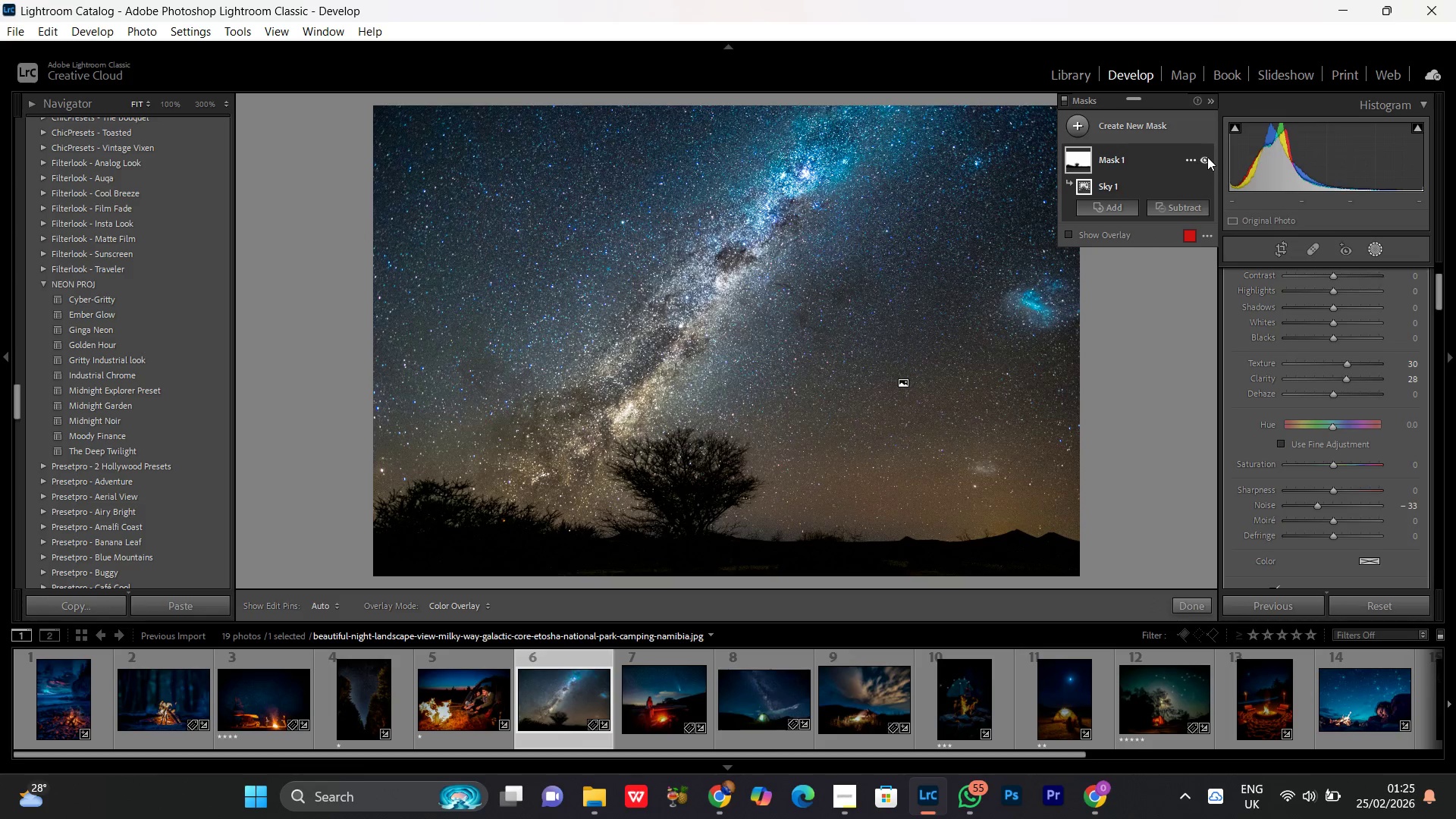 
triple_click([1207, 157])
 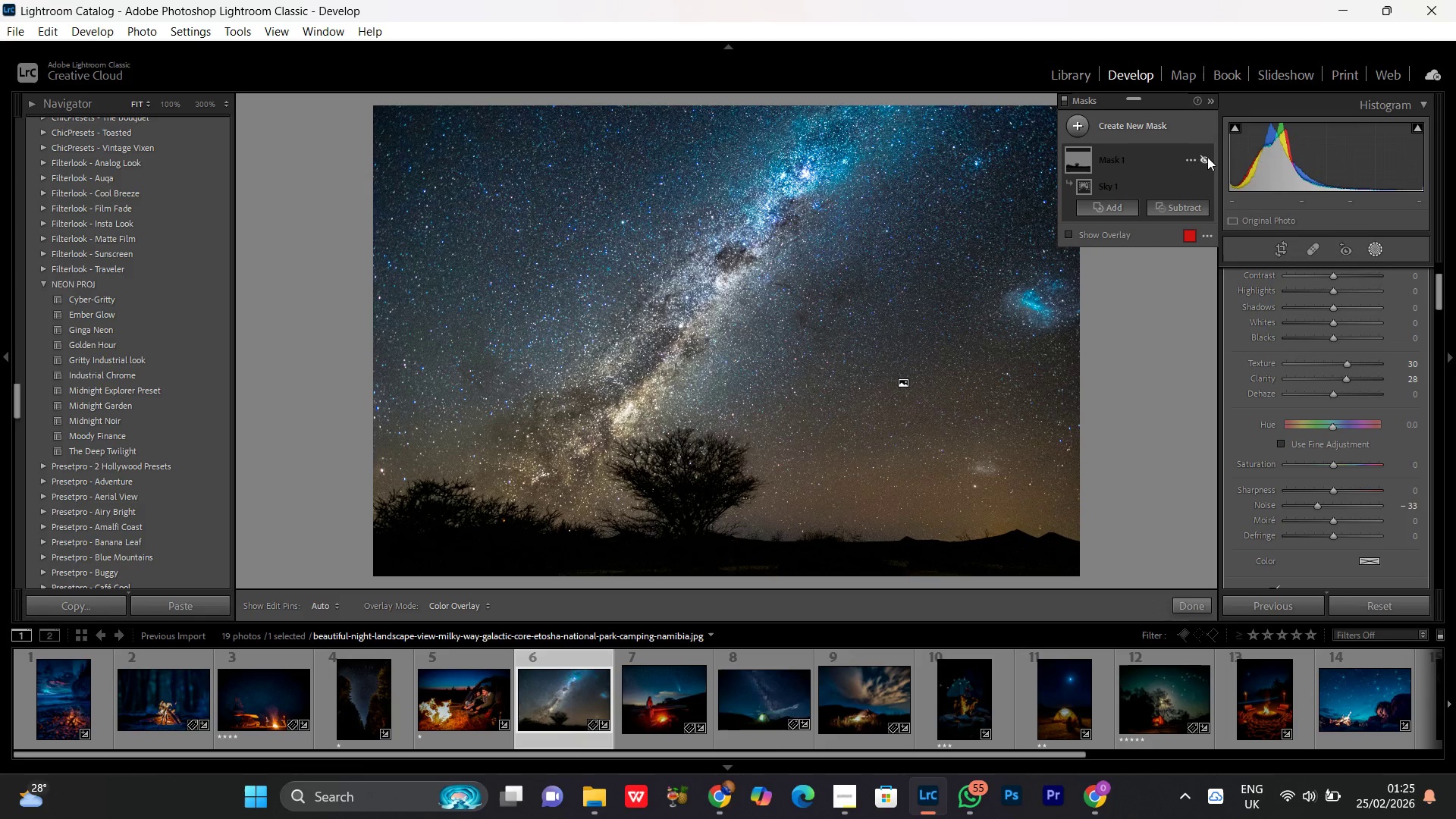 
triple_click([1207, 157])
 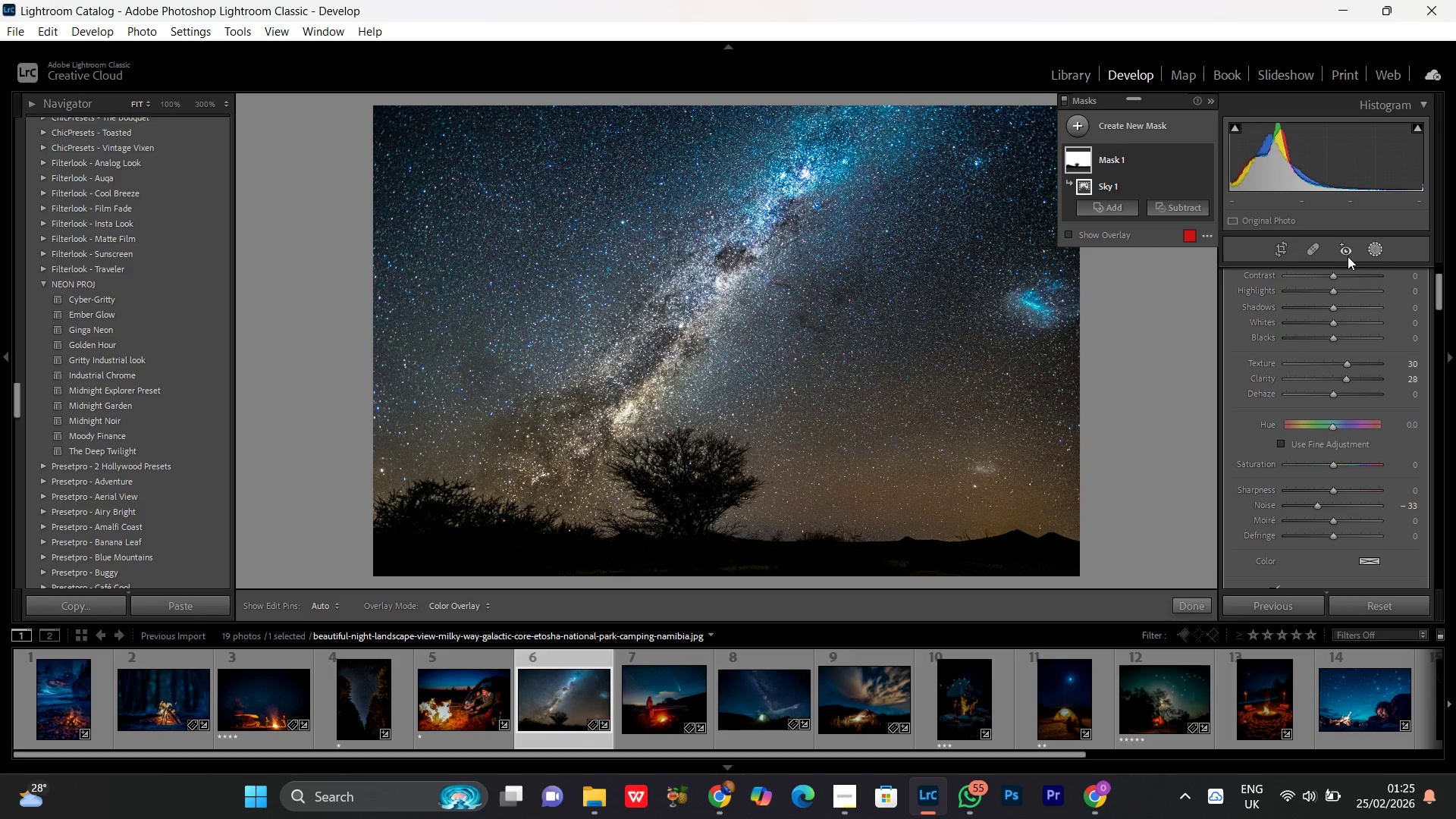 
left_click([1382, 251])
 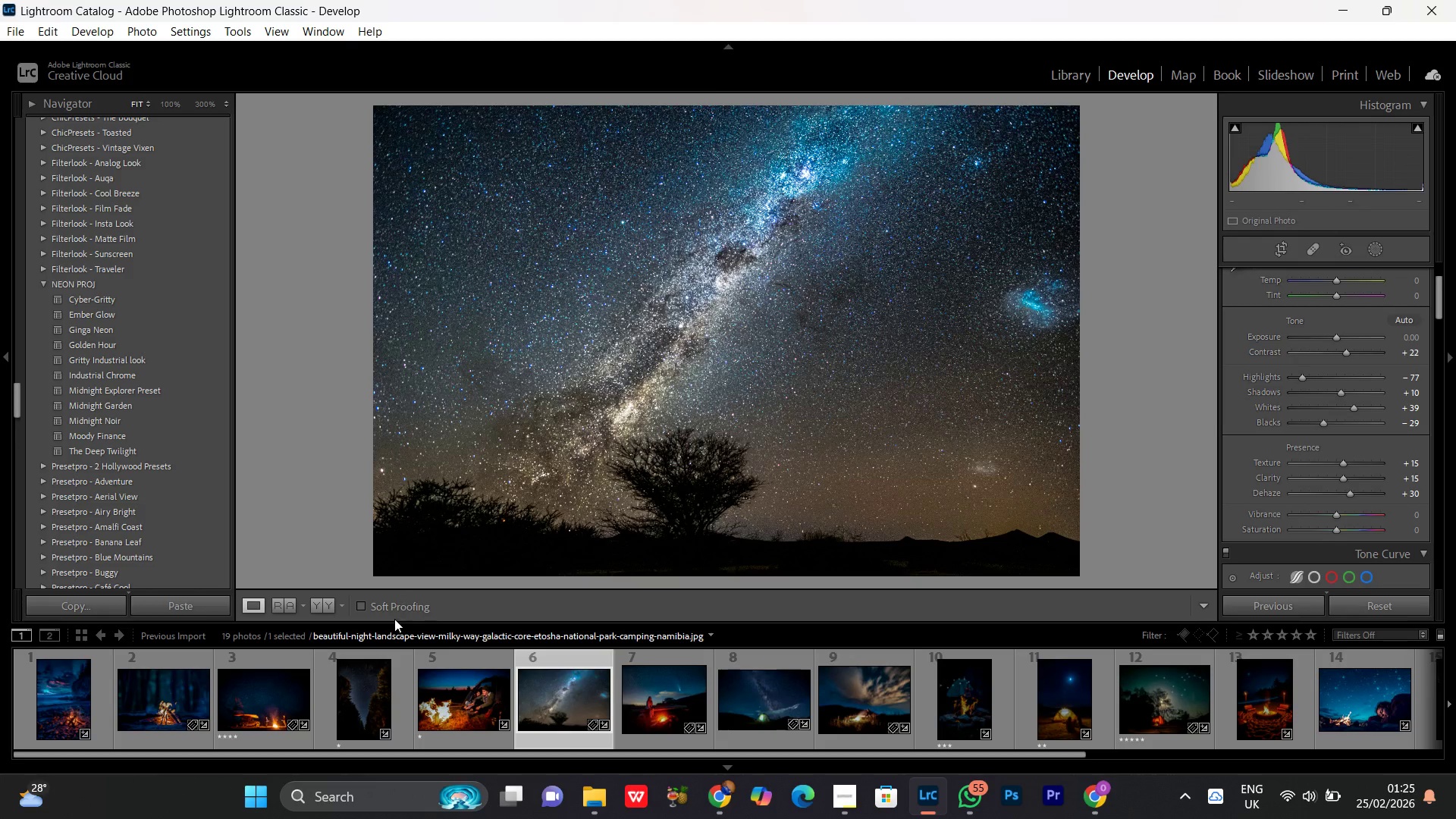 
left_click([326, 606])
 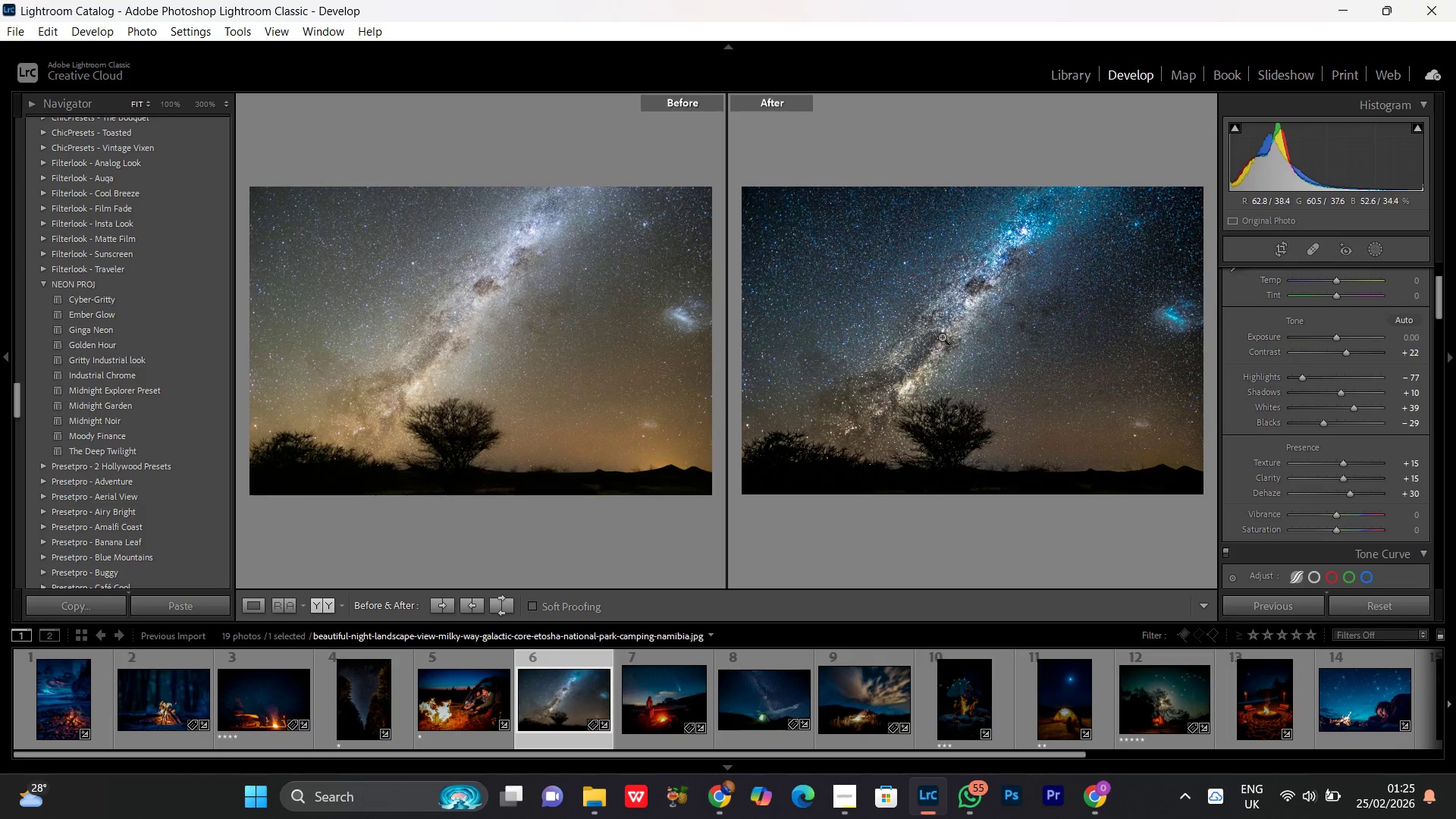 
double_click([955, 318])
 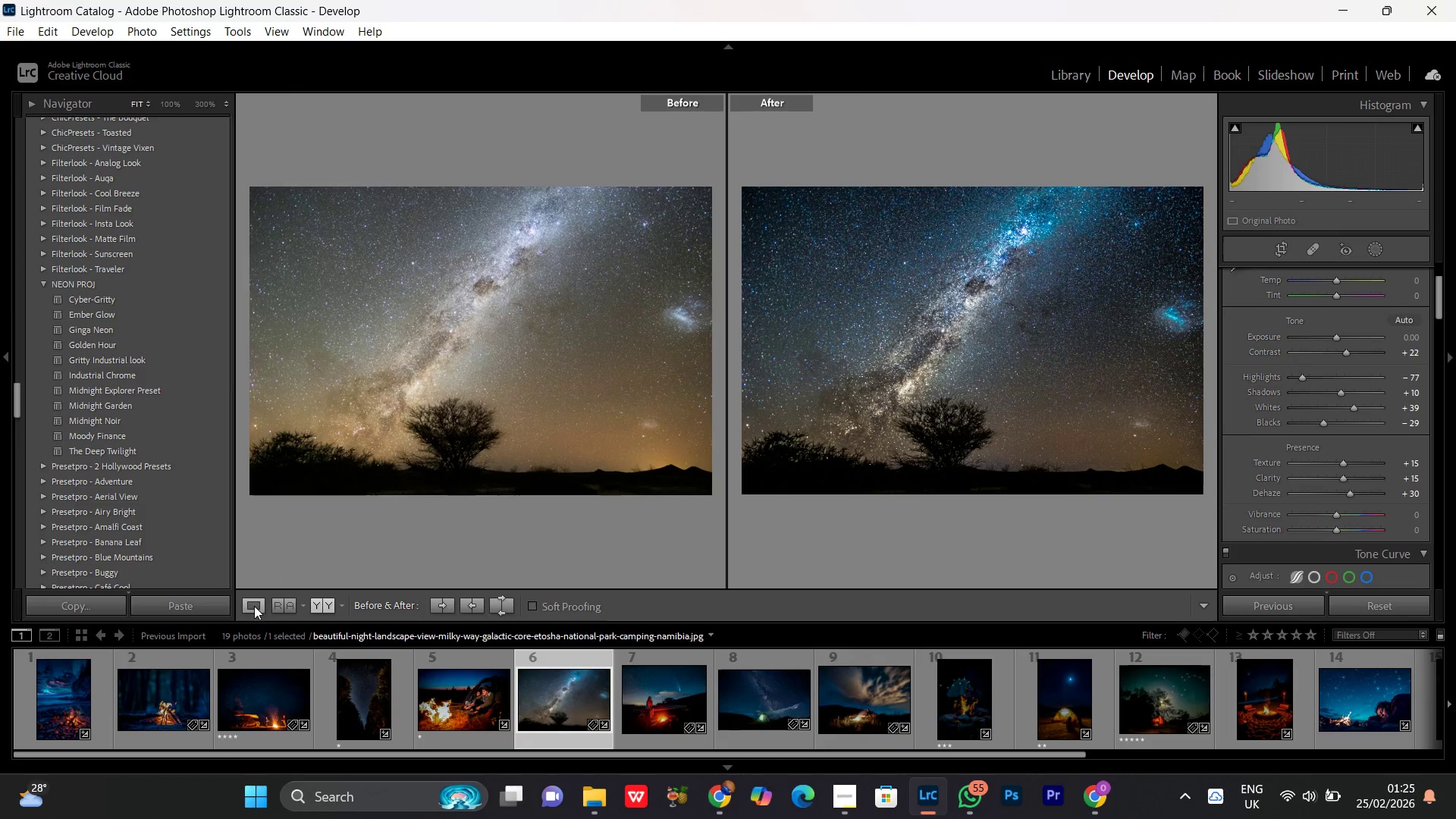 
left_click([252, 611])
 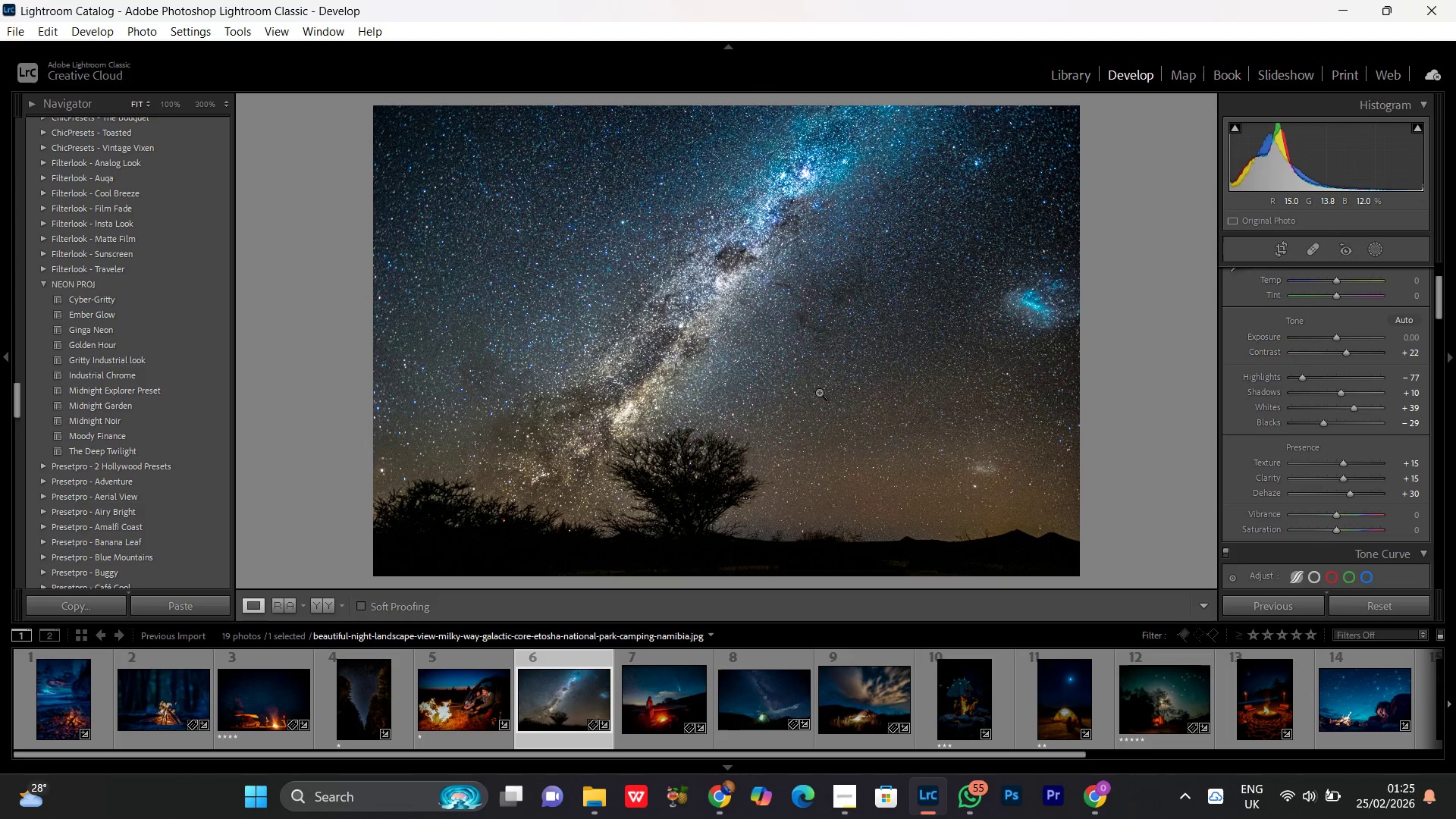 
wait(10.77)
 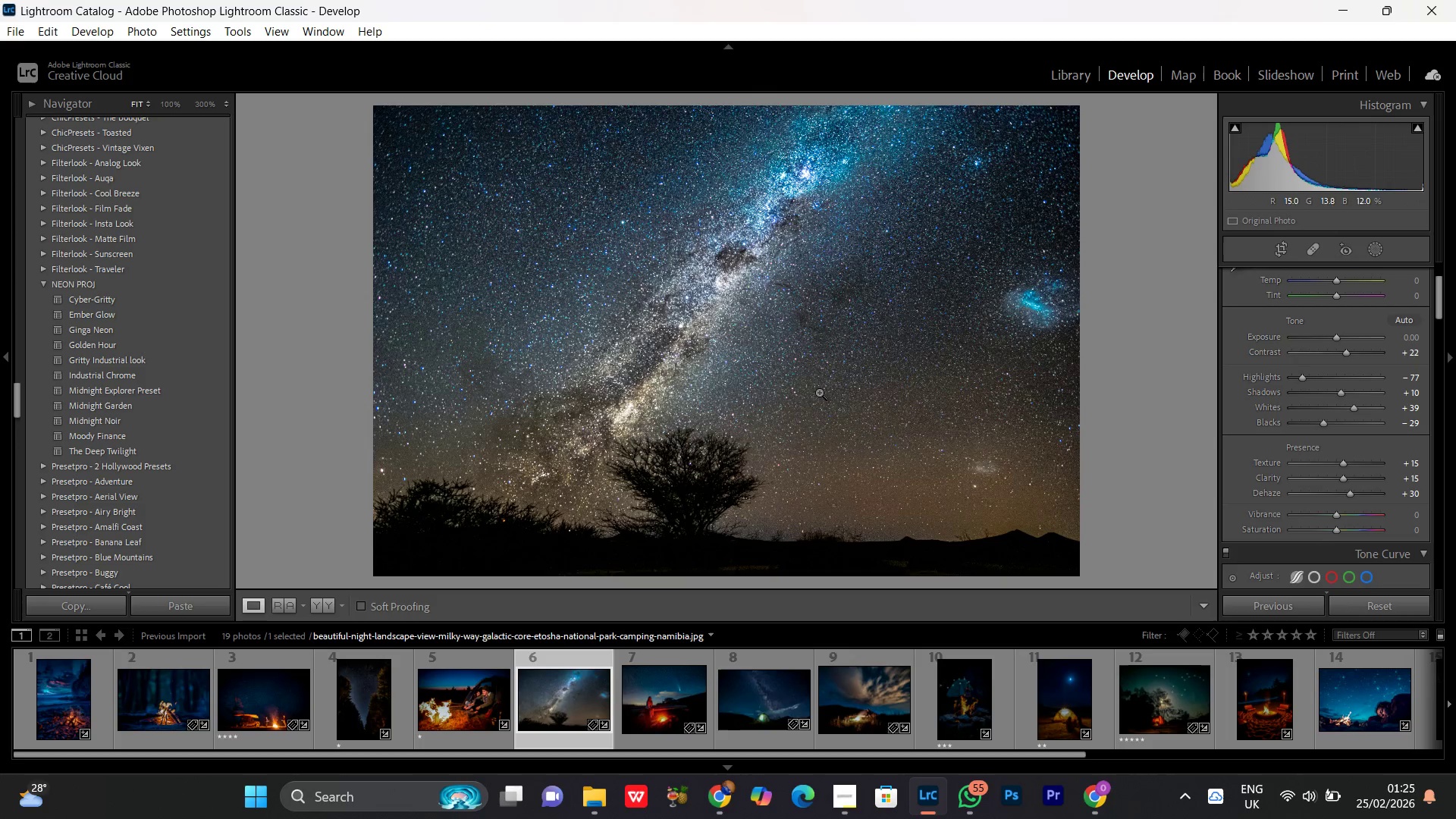 
double_click([662, 706])
 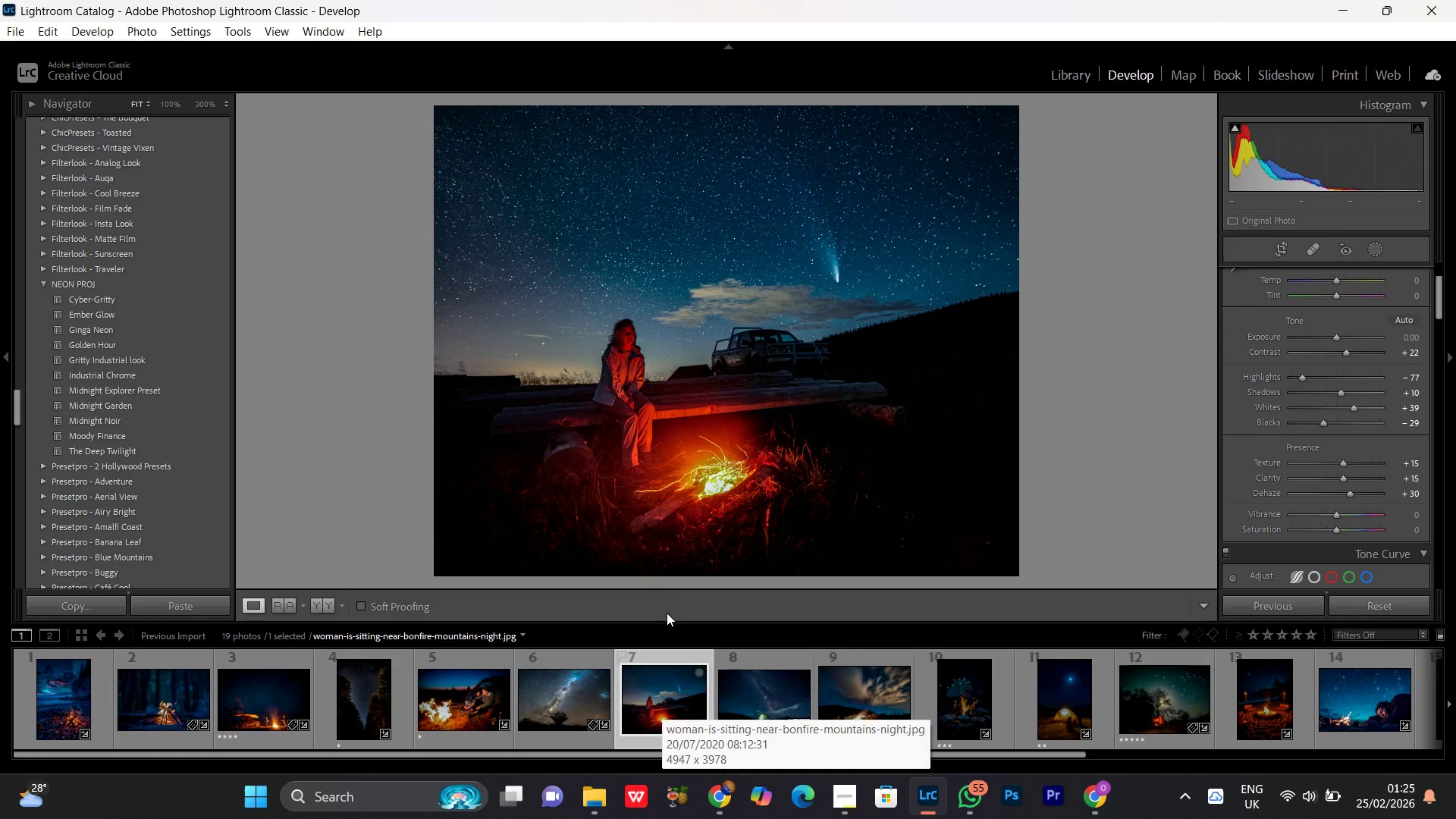 
wait(10.44)
 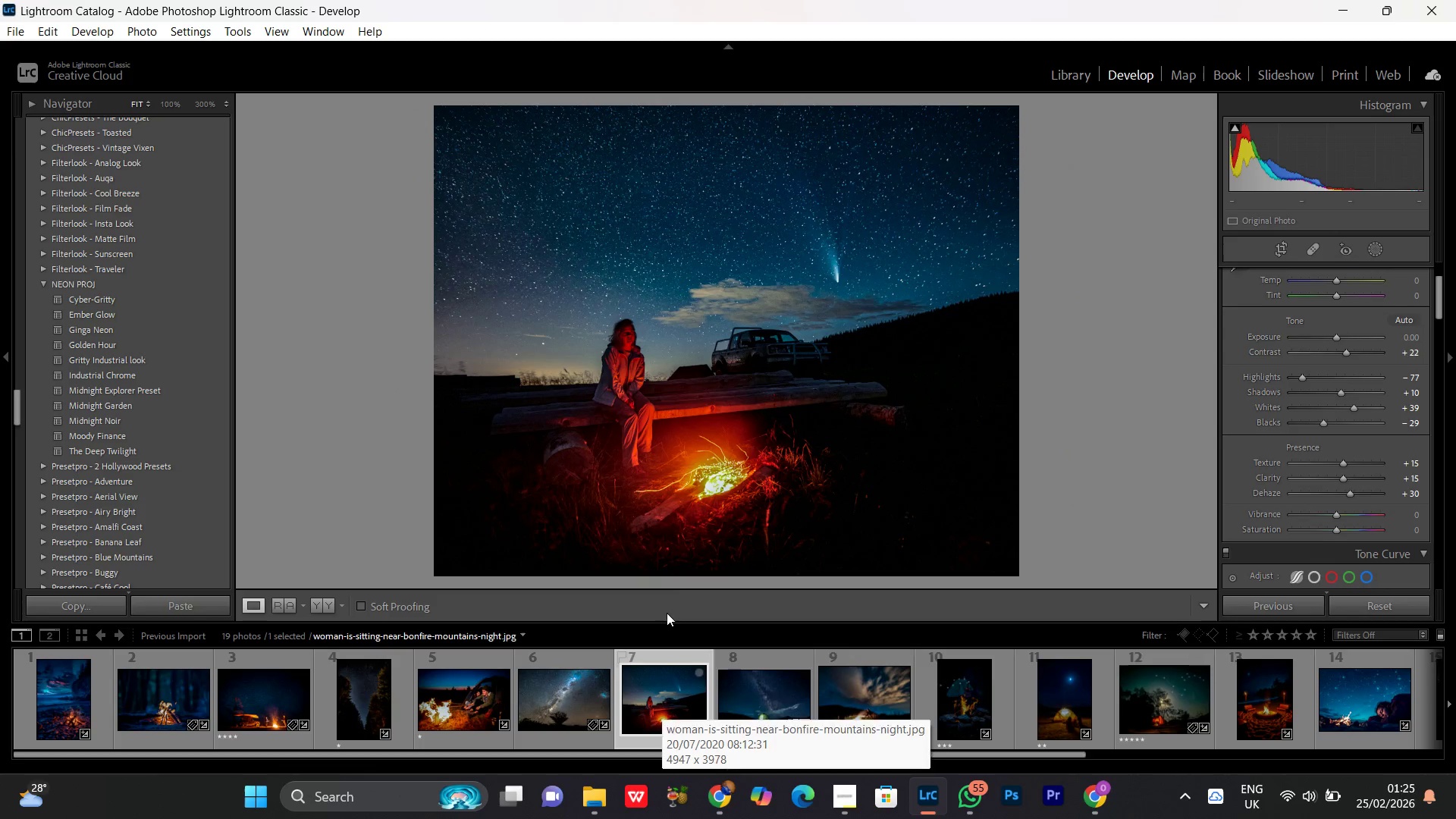 
left_click([324, 604])
 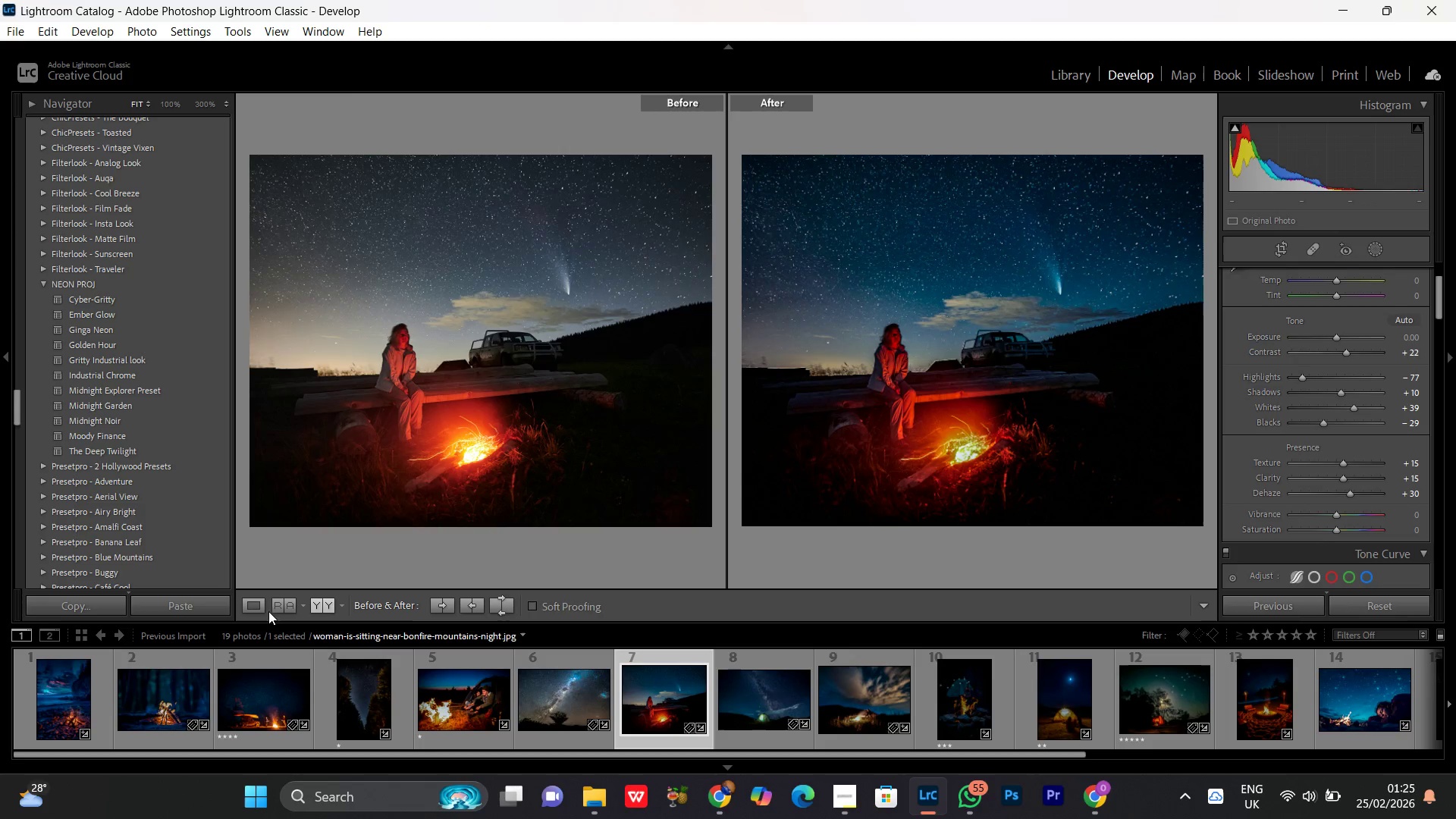 
left_click([256, 607])
 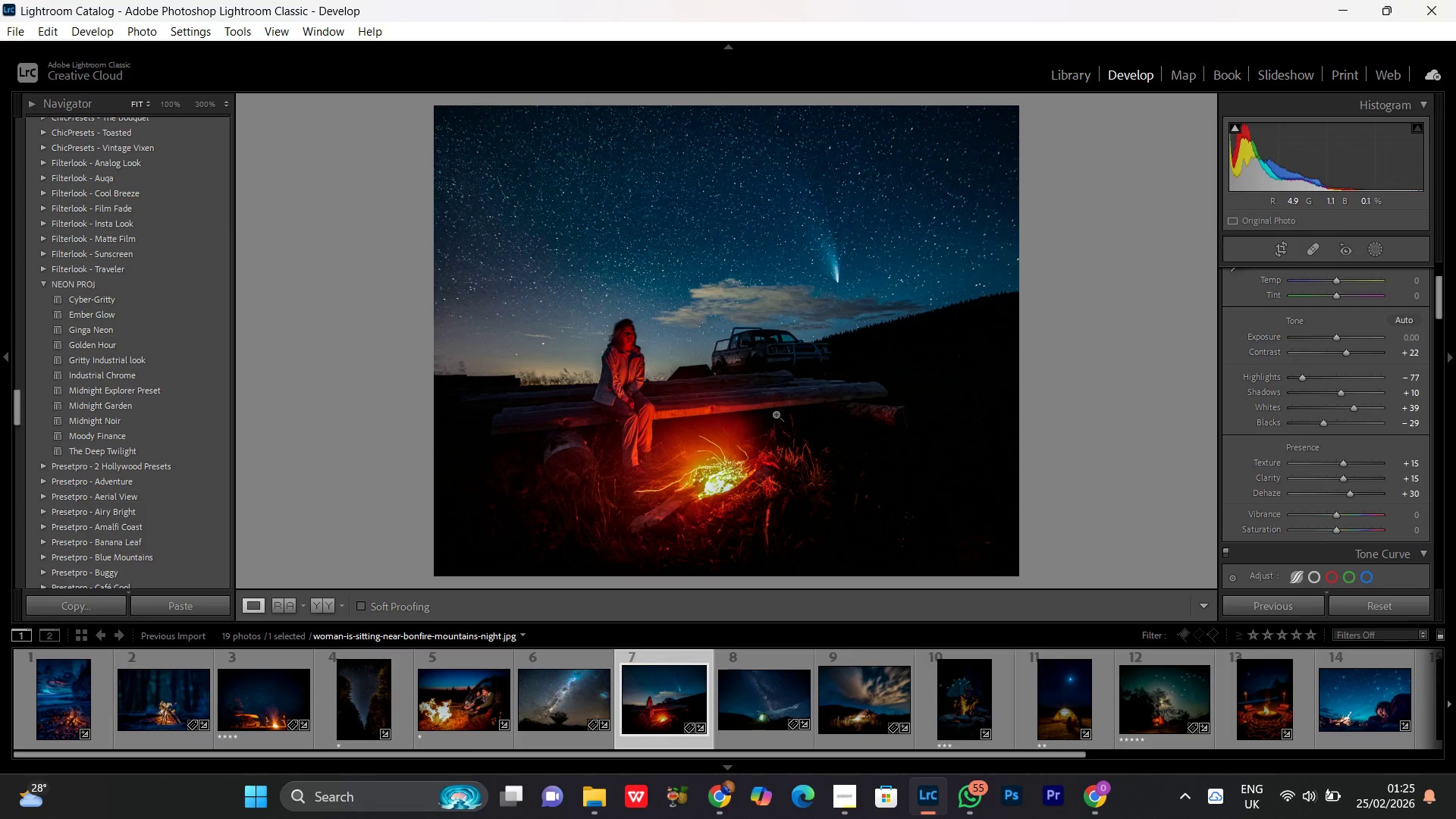 
double_click([776, 414])
 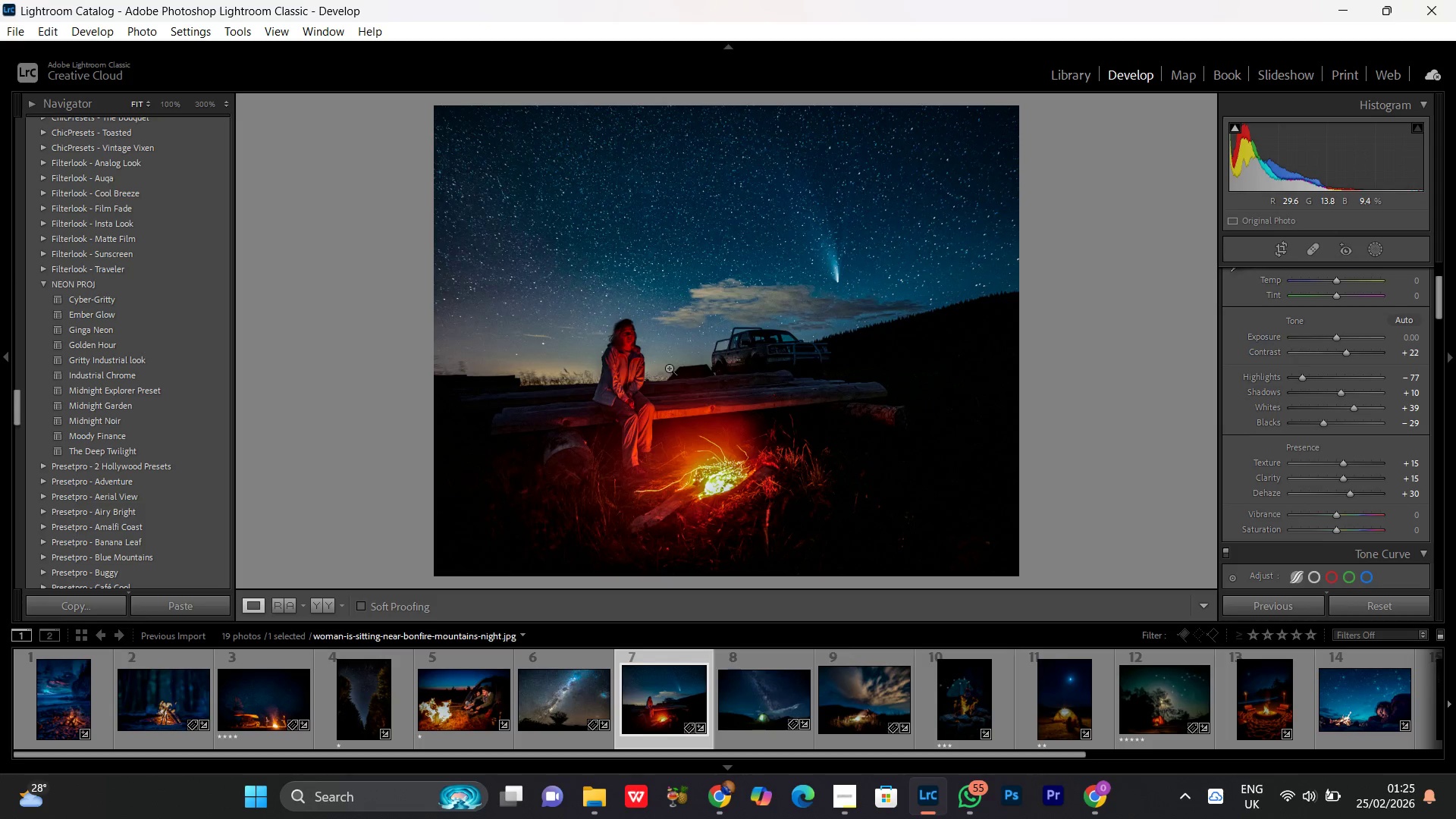 
left_click([627, 322])
 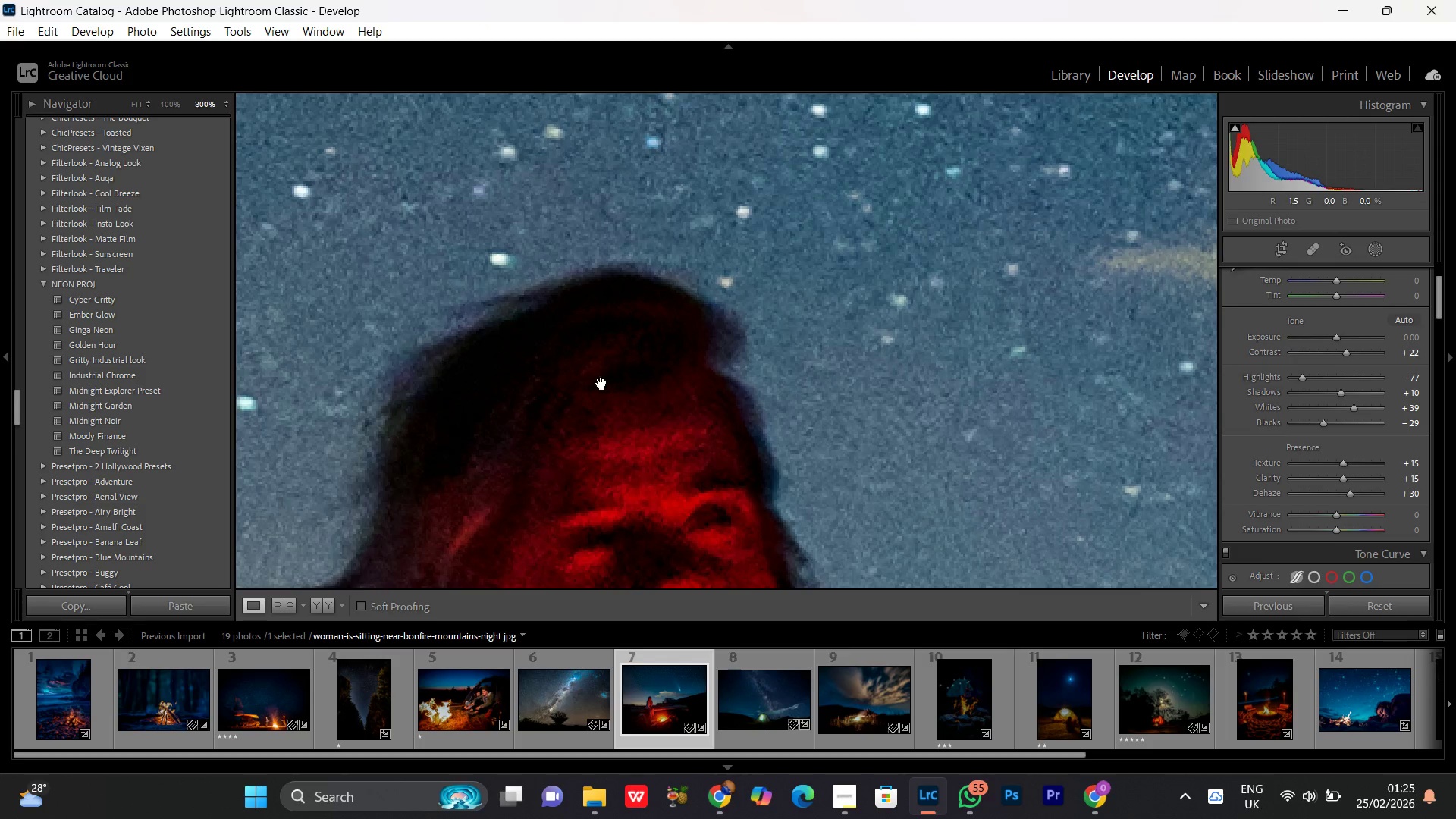 
left_click_drag(start_coordinate=[601, 384], to_coordinate=[634, 238])
 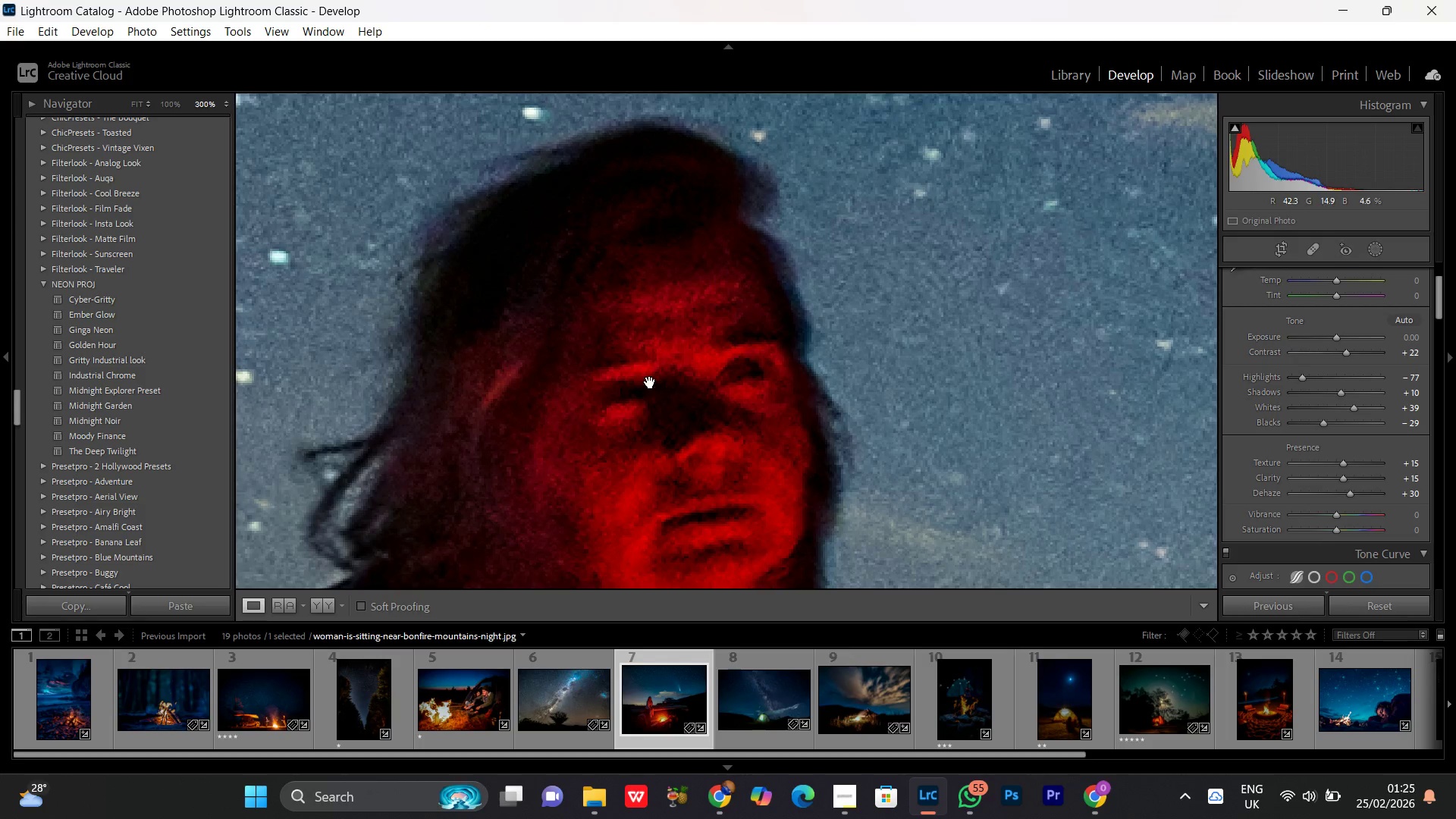 
left_click_drag(start_coordinate=[650, 382], to_coordinate=[639, 289])
 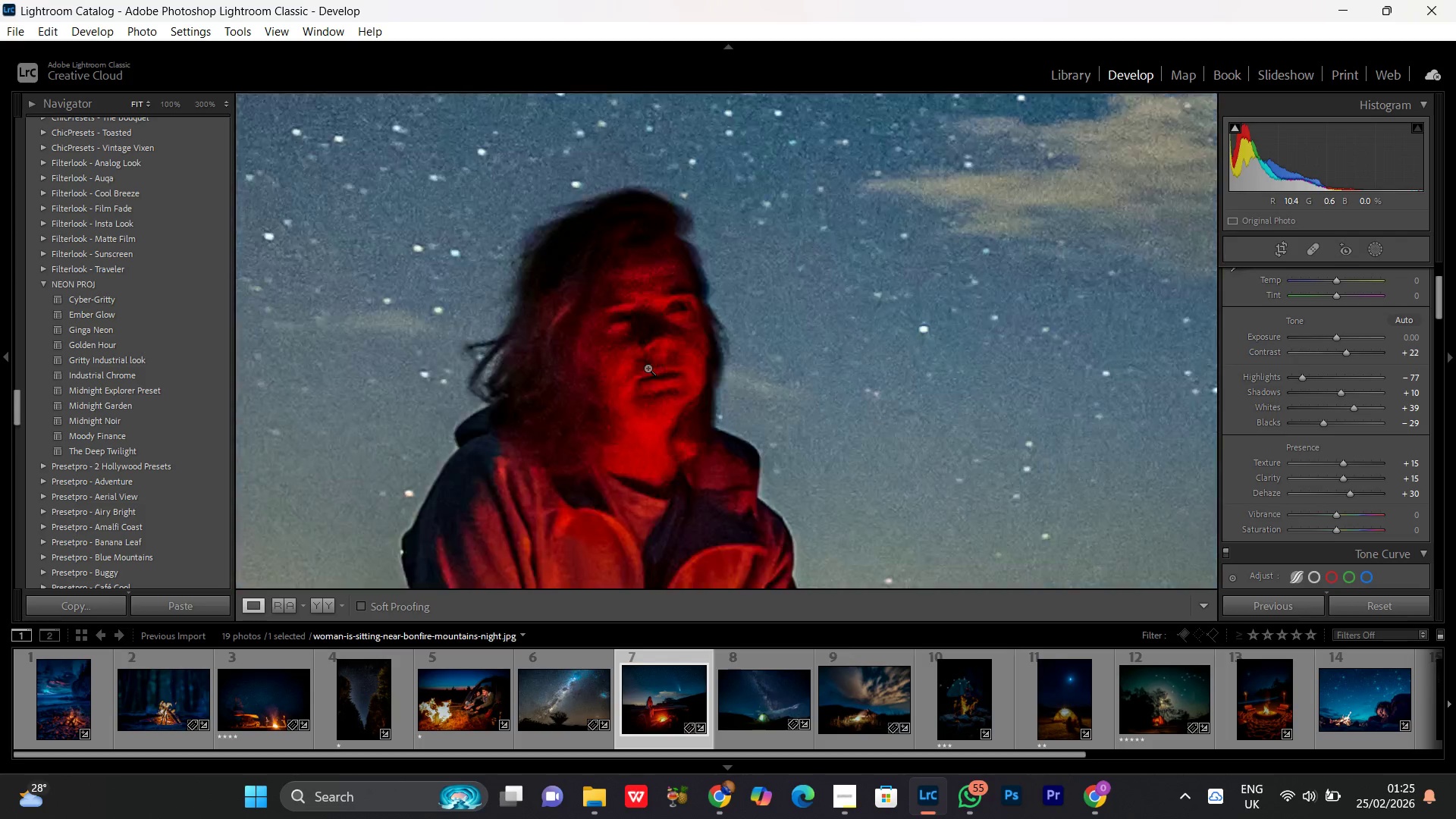 
double_click([648, 368])
 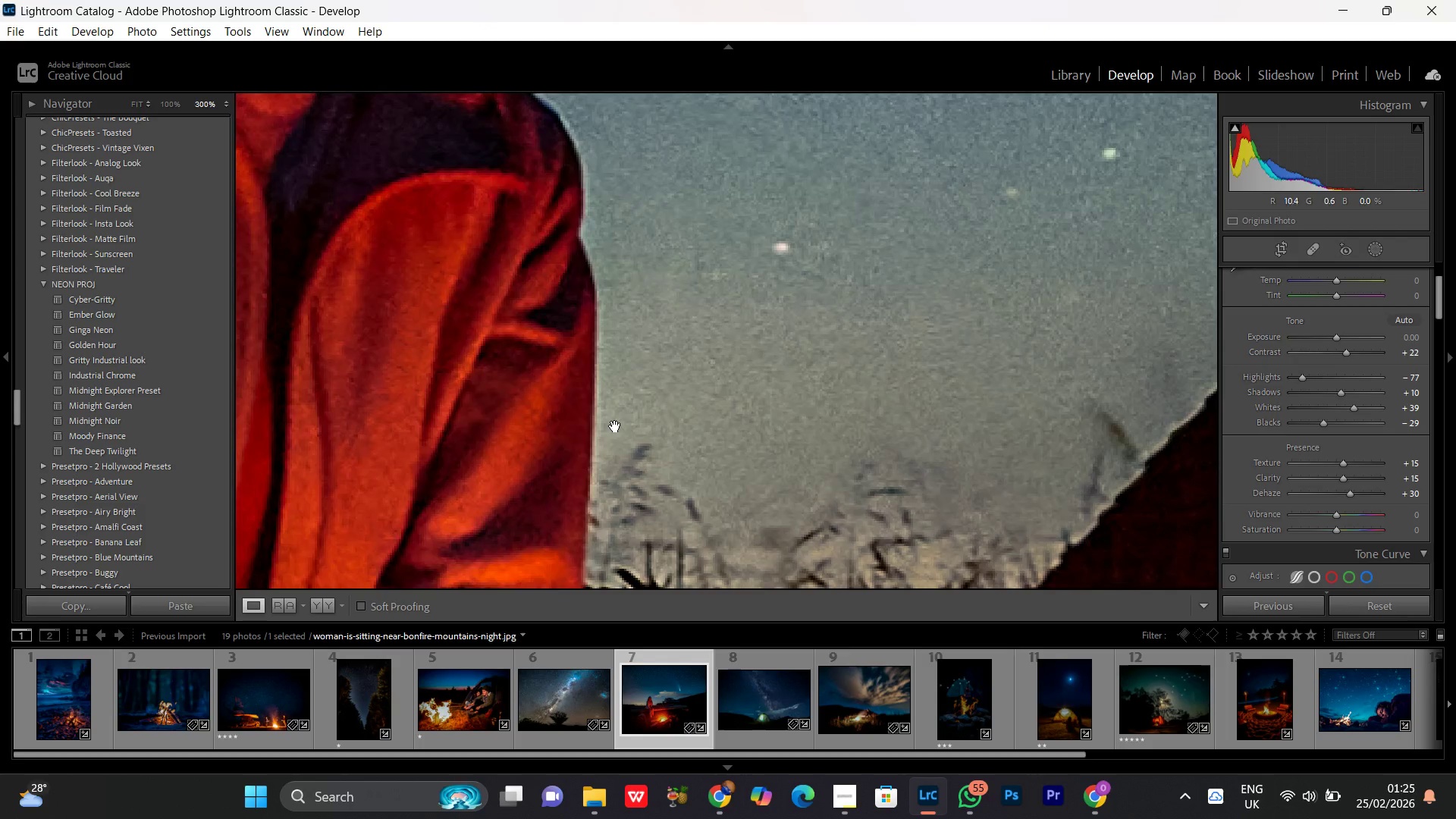 
left_click_drag(start_coordinate=[592, 402], to_coordinate=[720, 397])
 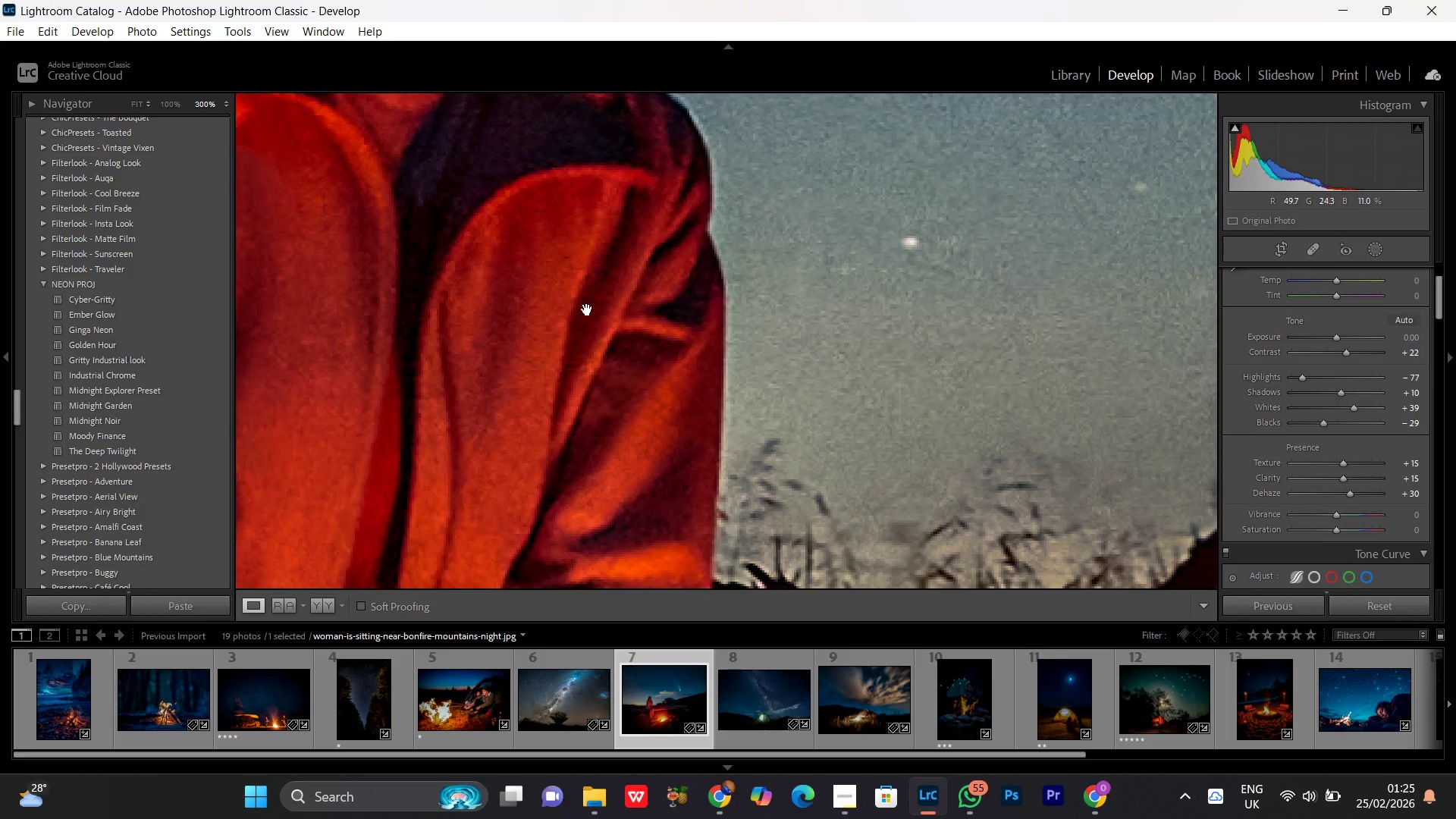 
triple_click([587, 309])
 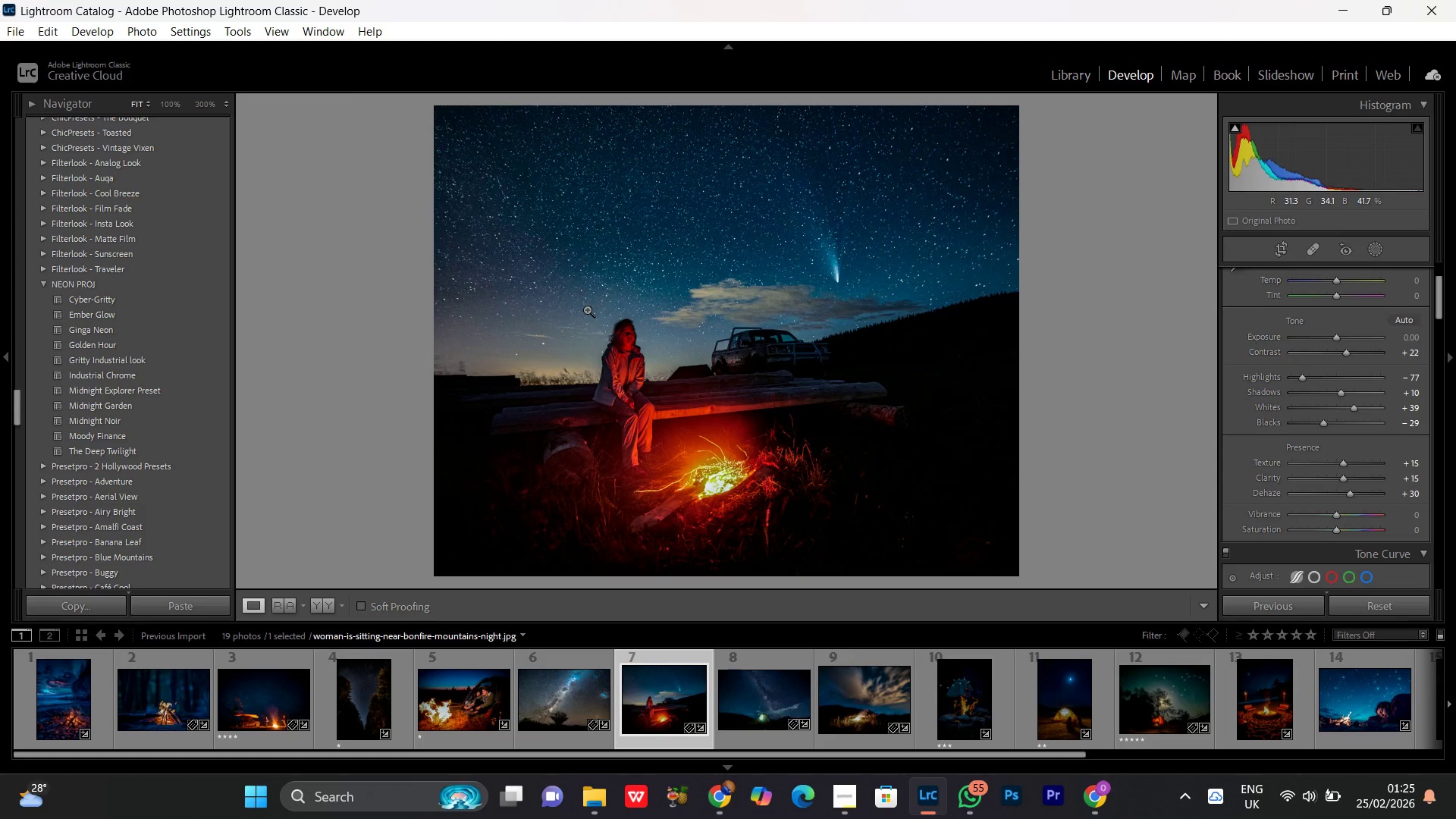 
wait(10.38)
 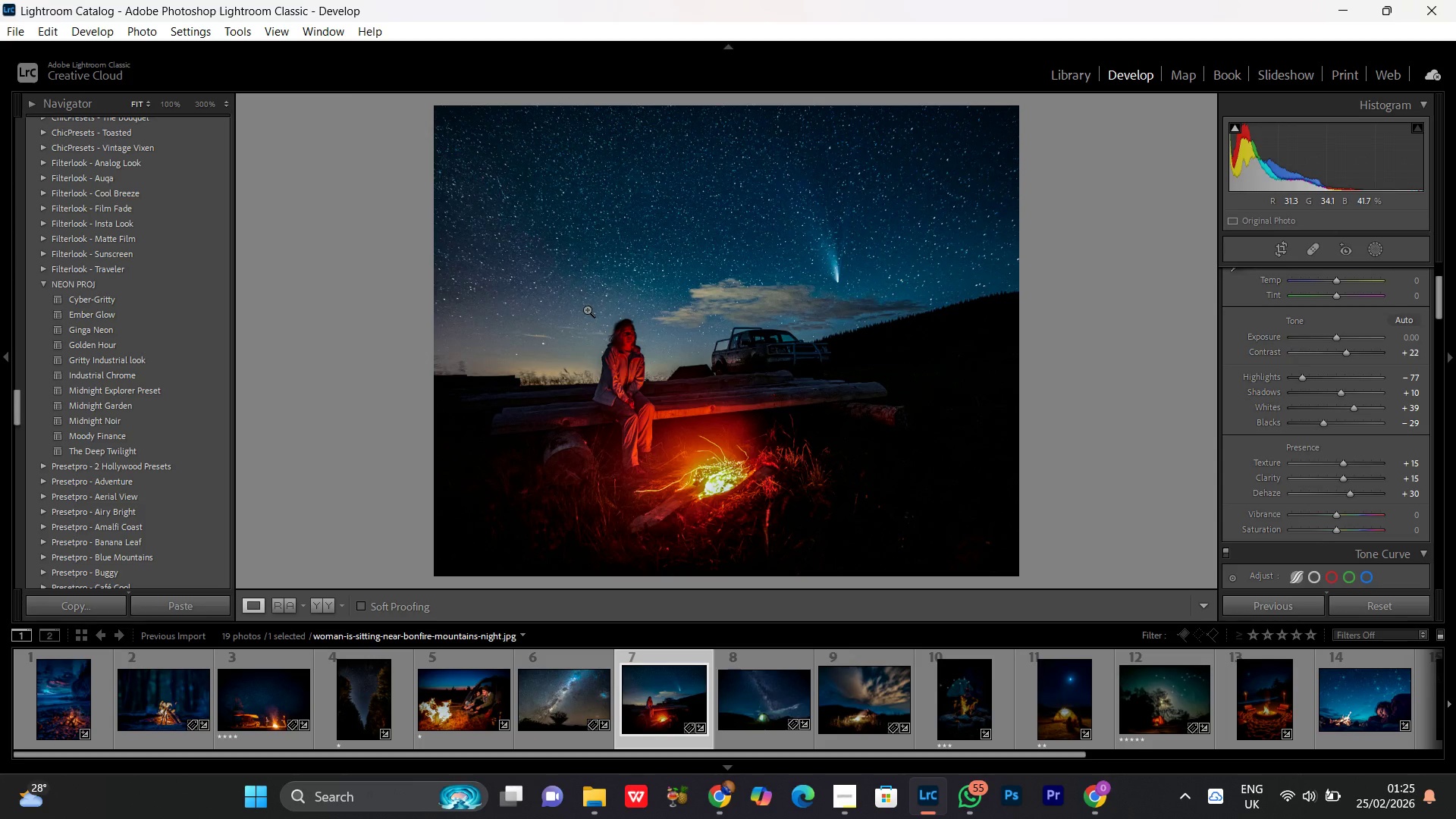 
left_click([1385, 249])
 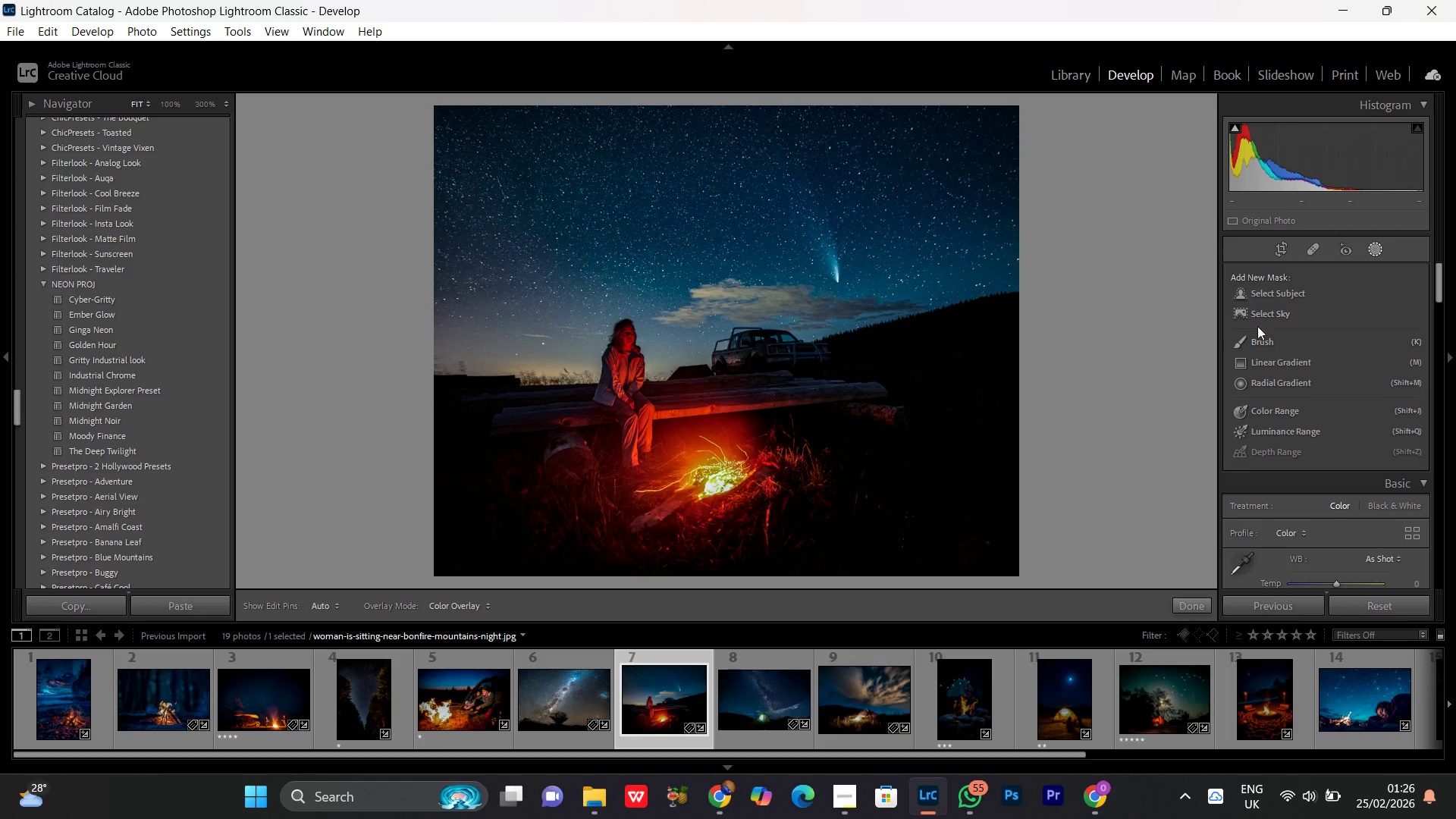 
left_click([1270, 311])
 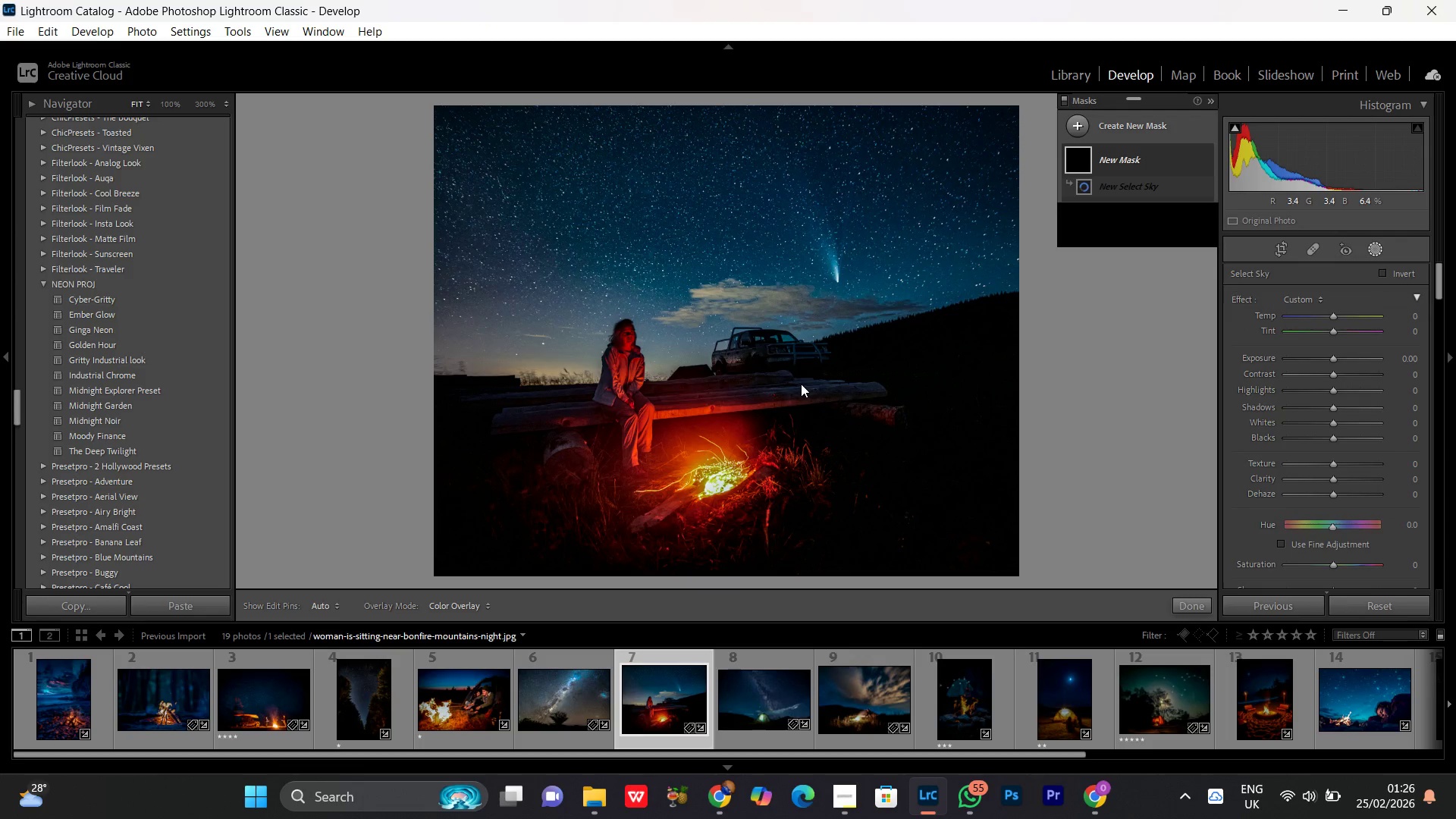 
wait(11.2)
 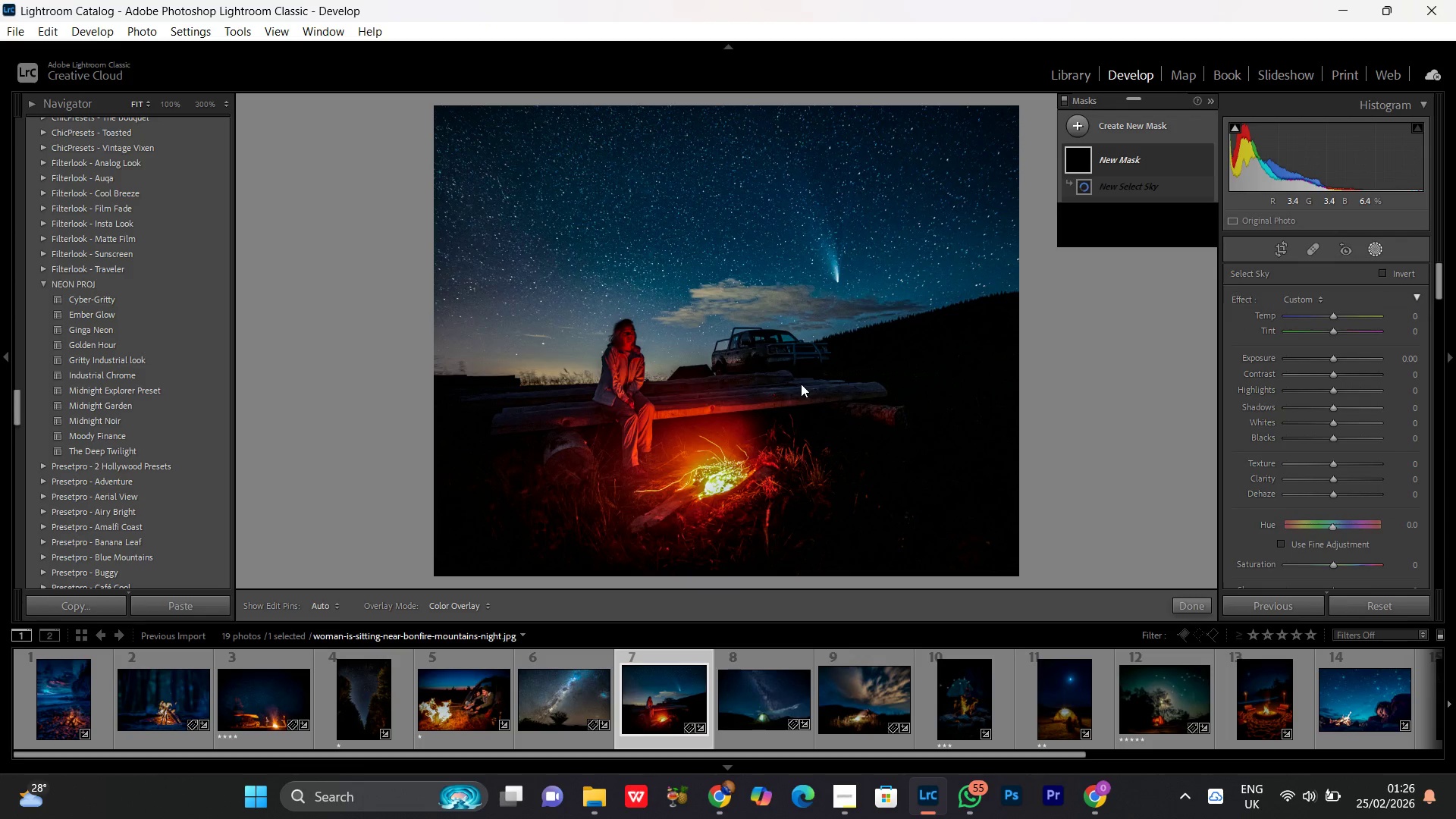 
left_click_drag(start_coordinate=[1334, 471], to_coordinate=[1352, 472])
 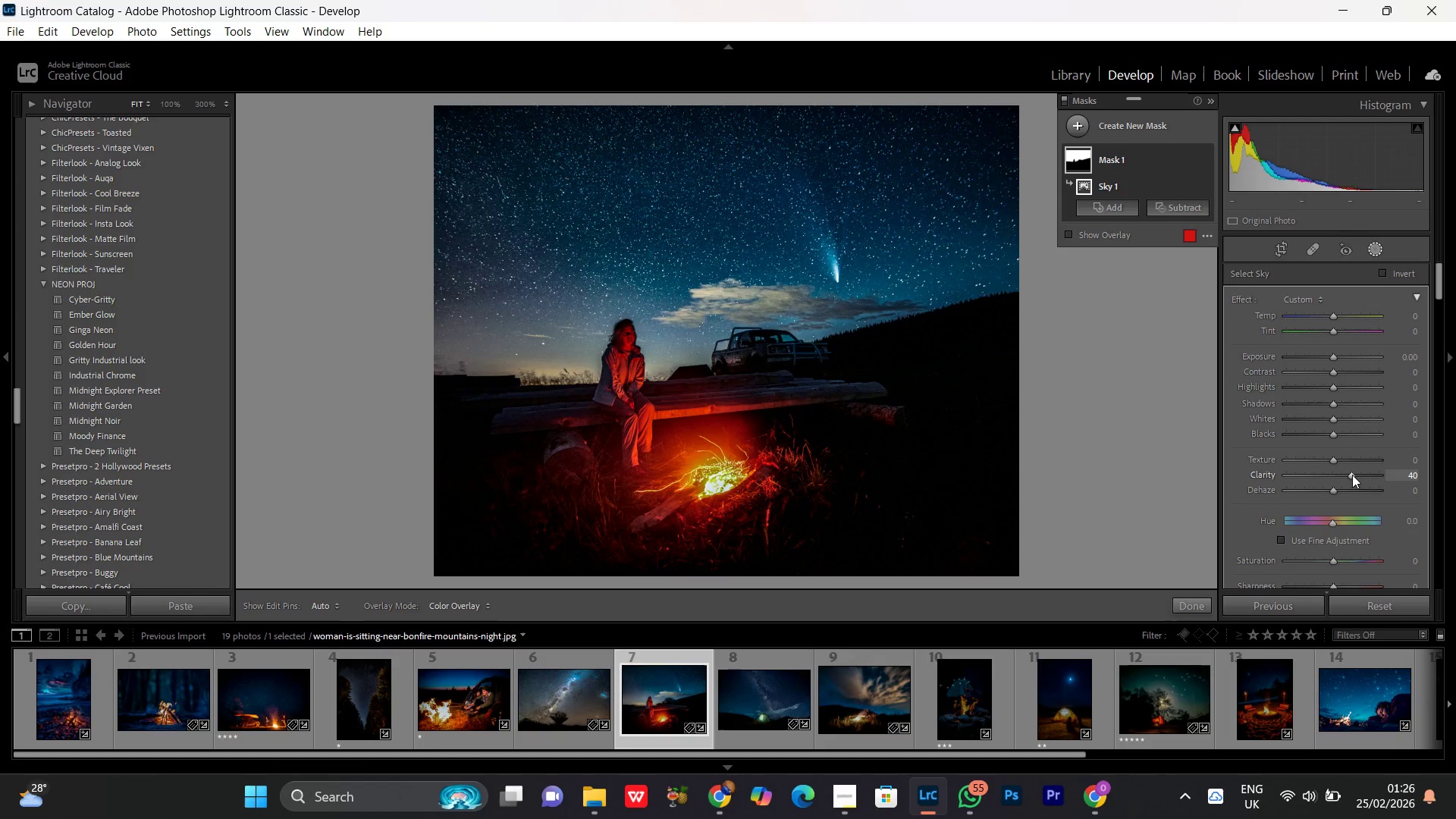 
left_click([1352, 475])
 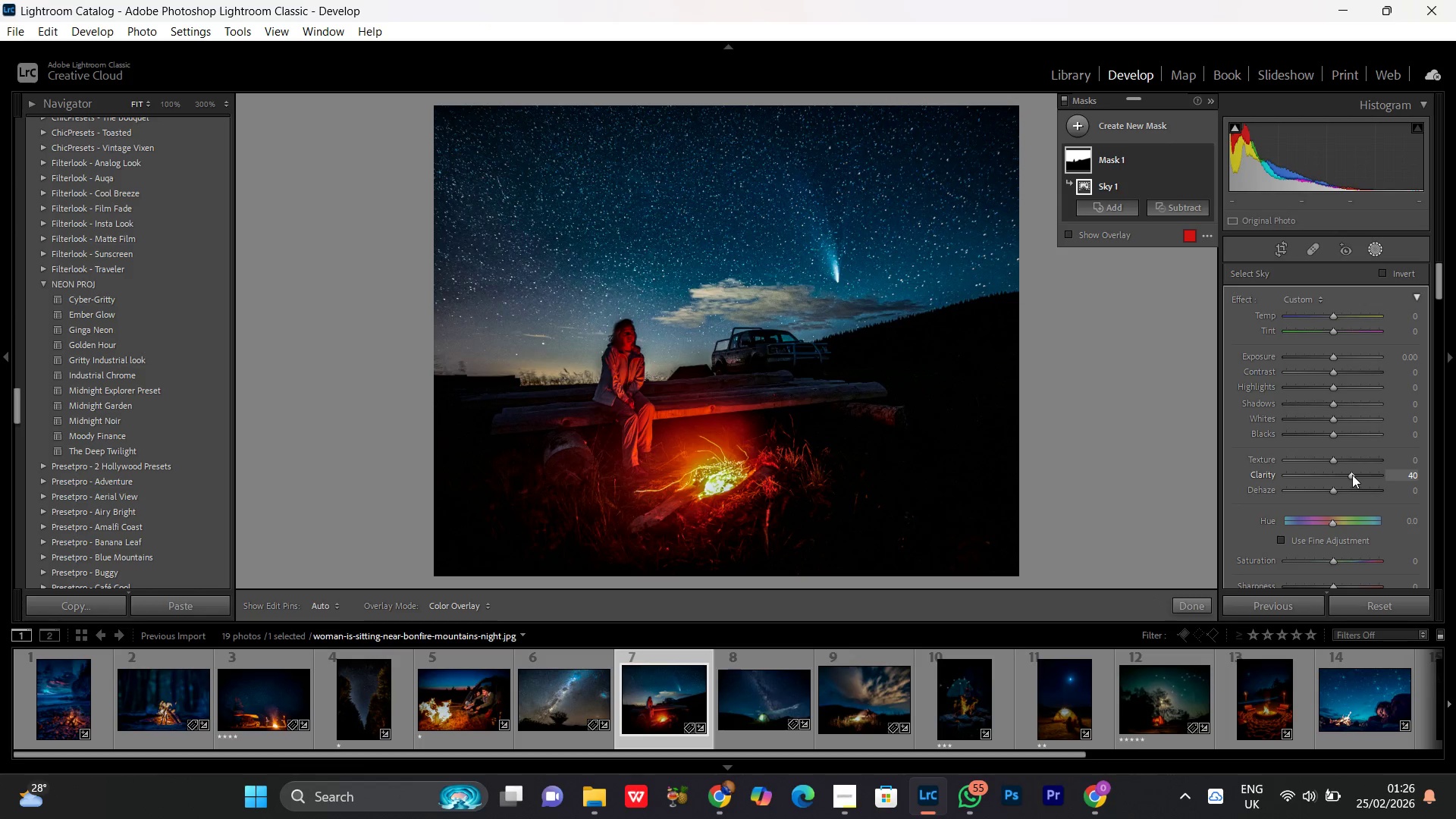 
scroll: coordinate [1352, 475], scroll_direction: down, amount: 2.0
 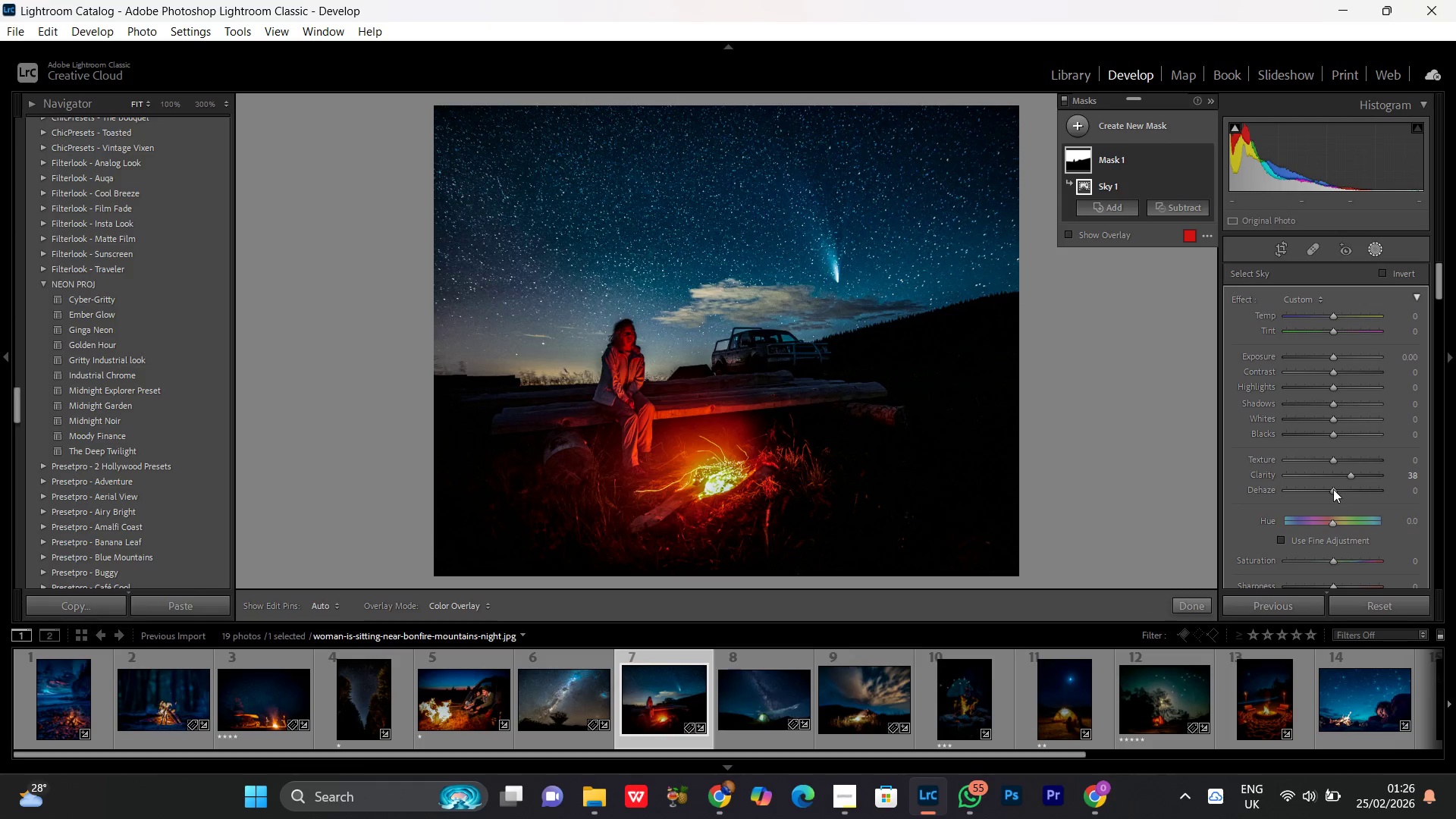 
left_click_drag(start_coordinate=[1333, 489], to_coordinate=[1345, 493])
 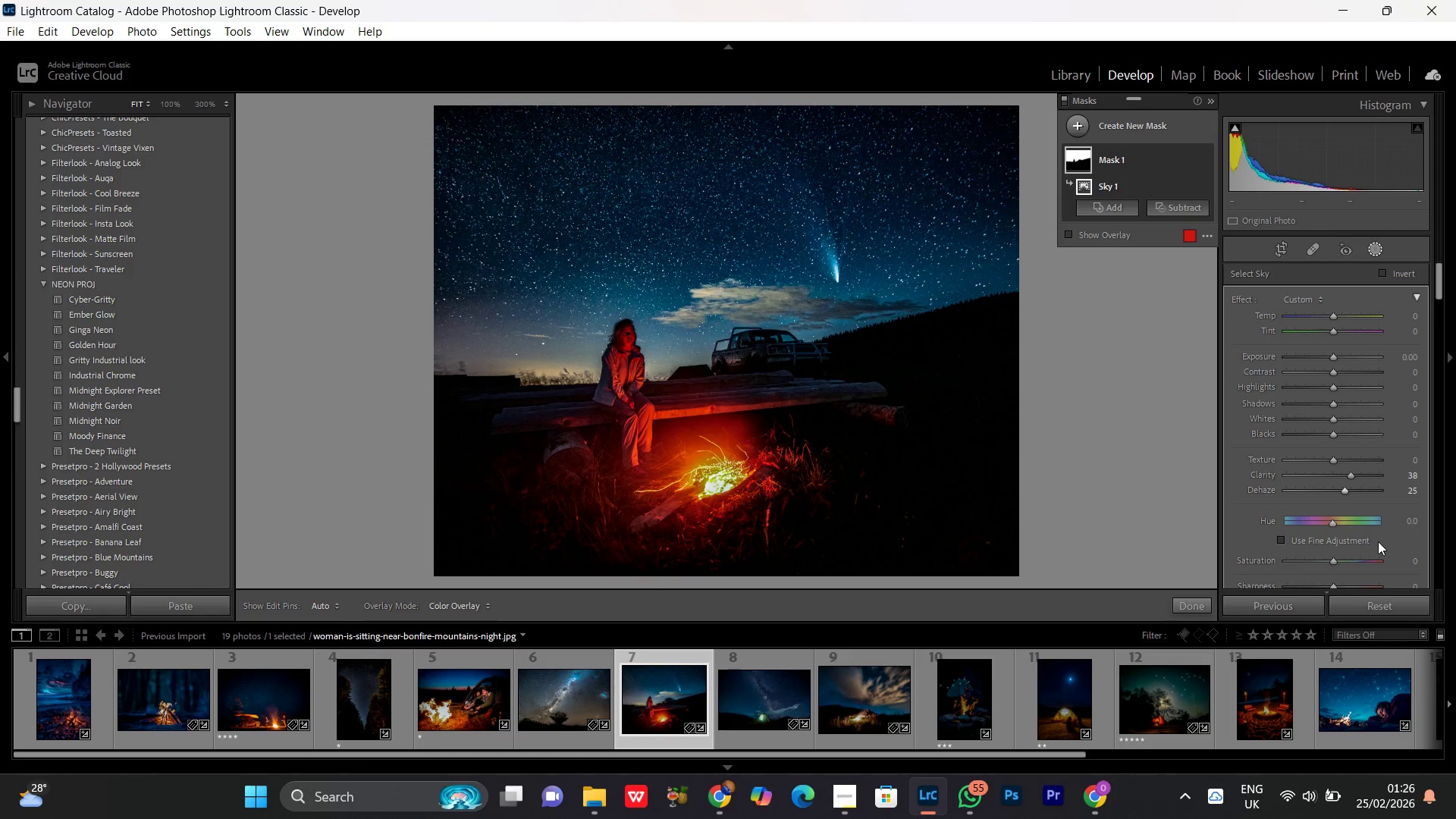 
scroll: coordinate [1378, 541], scroll_direction: down, amount: 1.0
 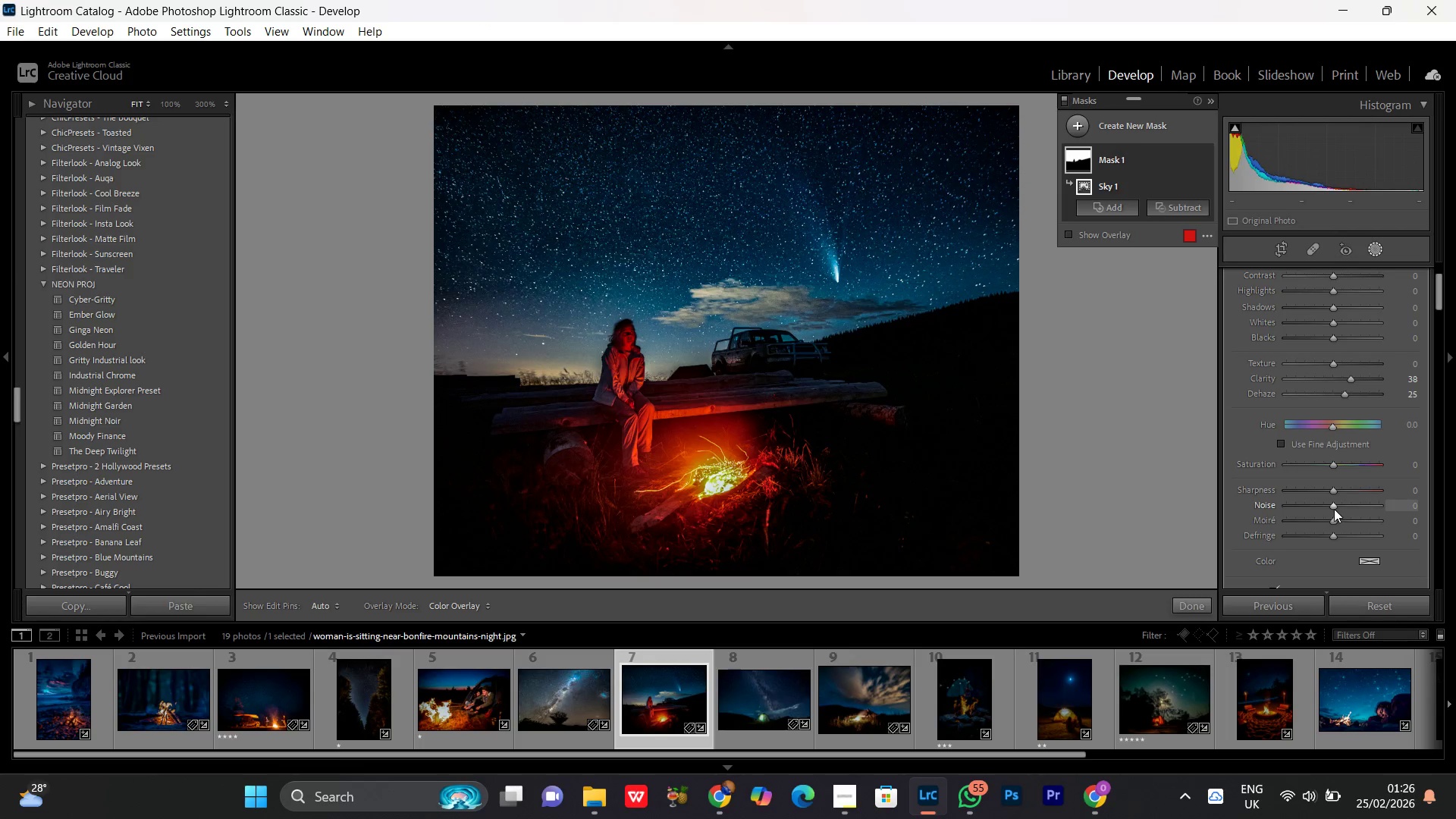 
left_click_drag(start_coordinate=[1333, 507], to_coordinate=[1345, 507])
 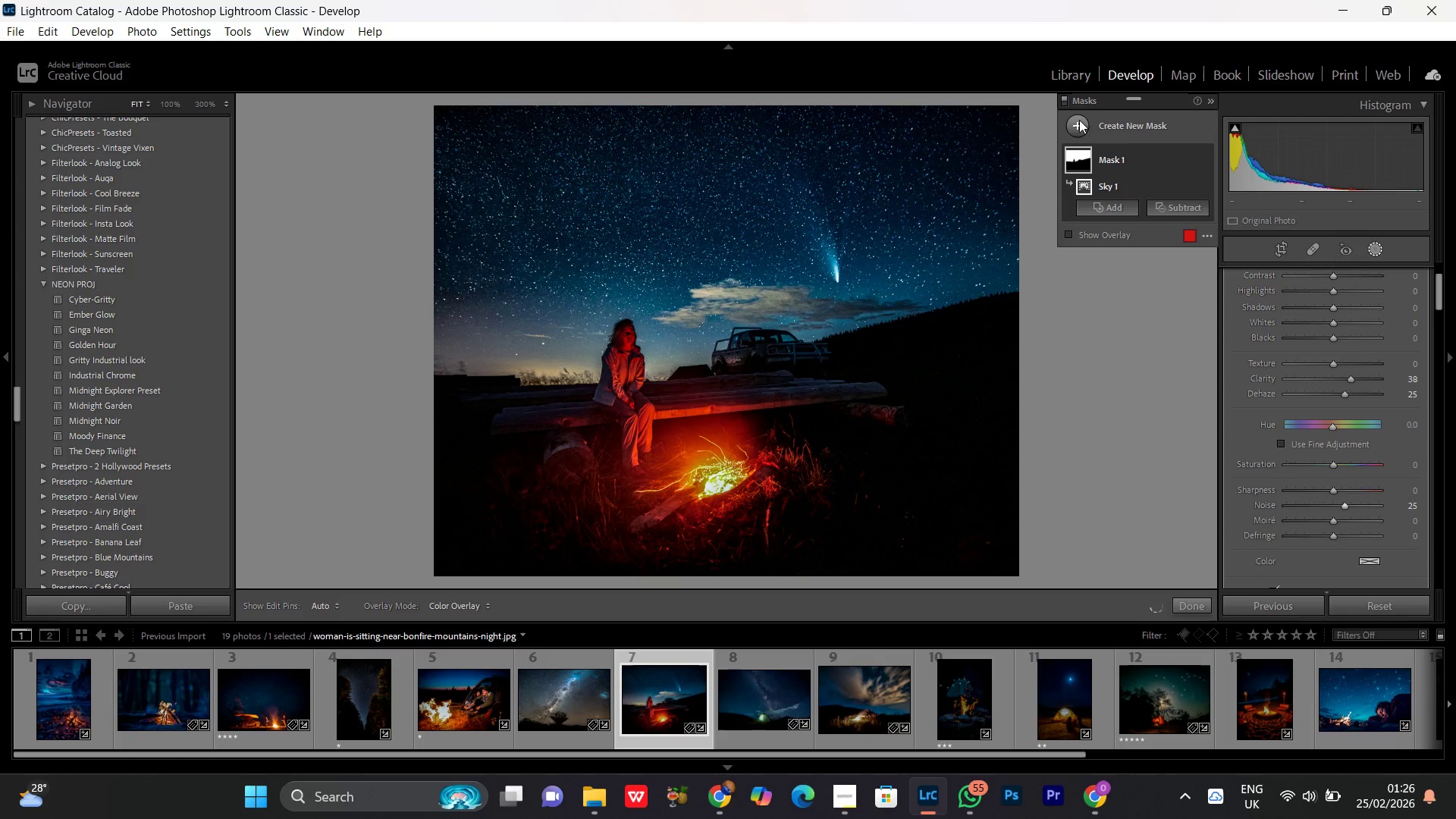 
left_click([1122, 124])
 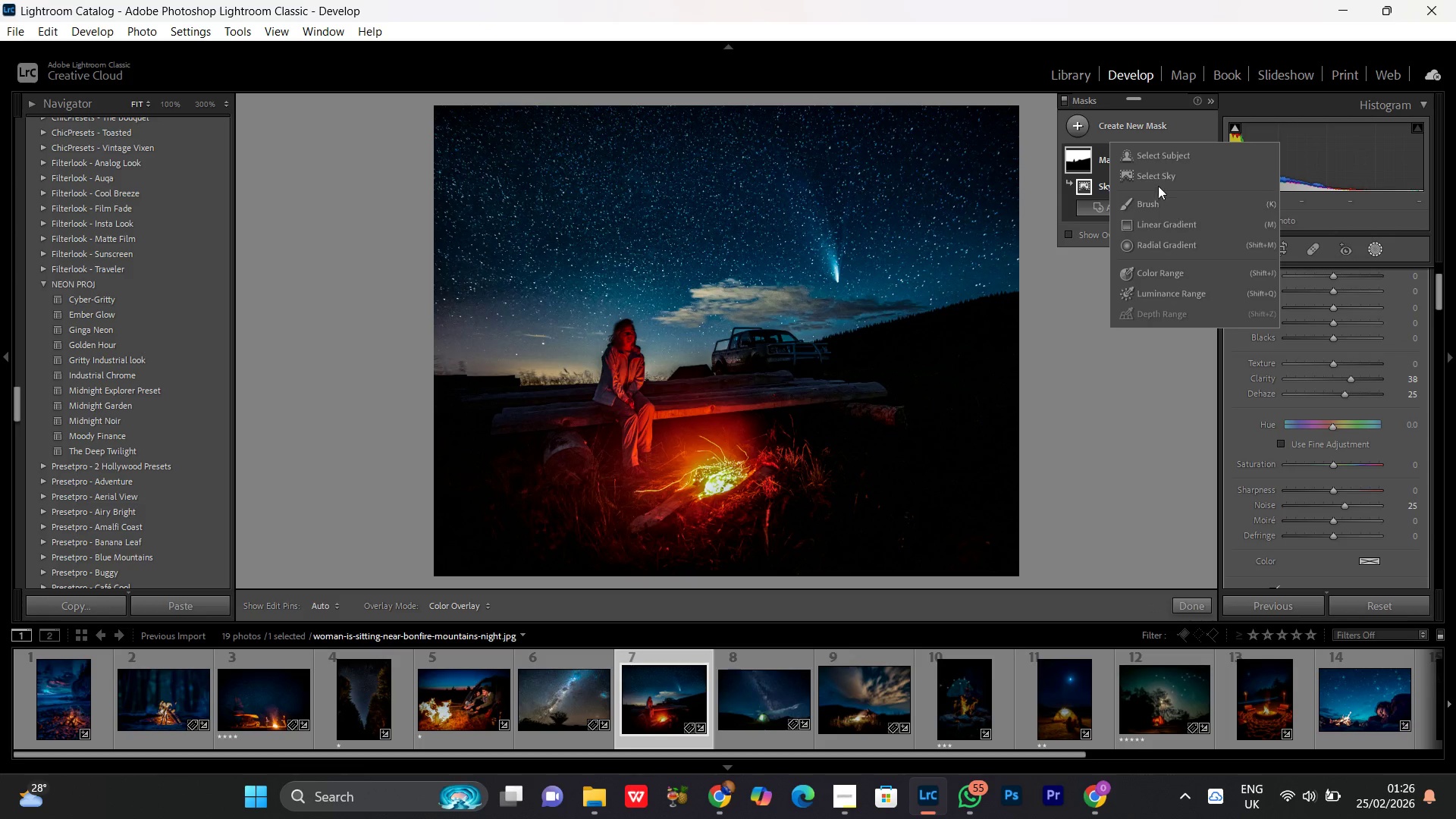 
left_click([1150, 180])
 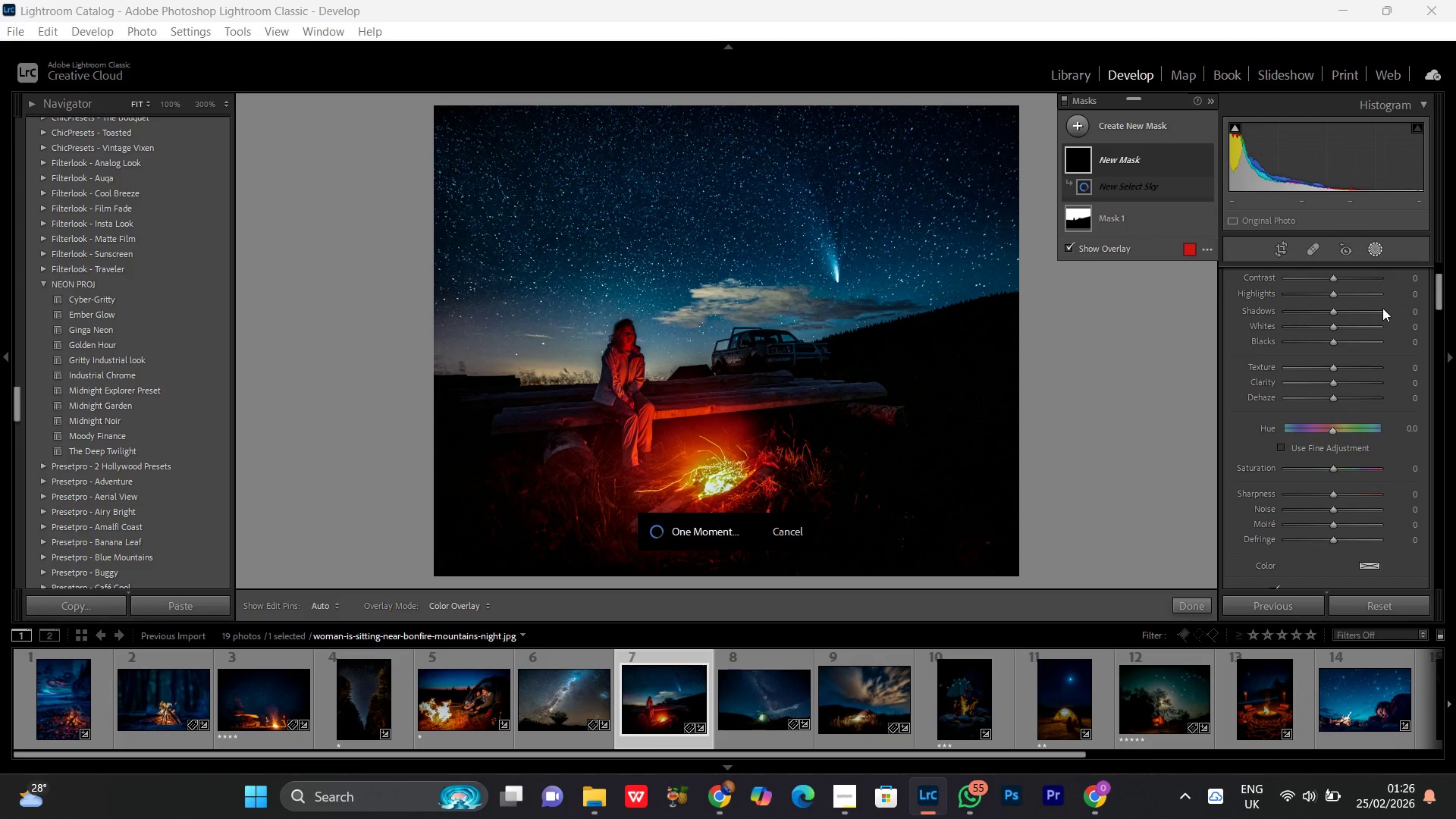 
wait(11.16)
 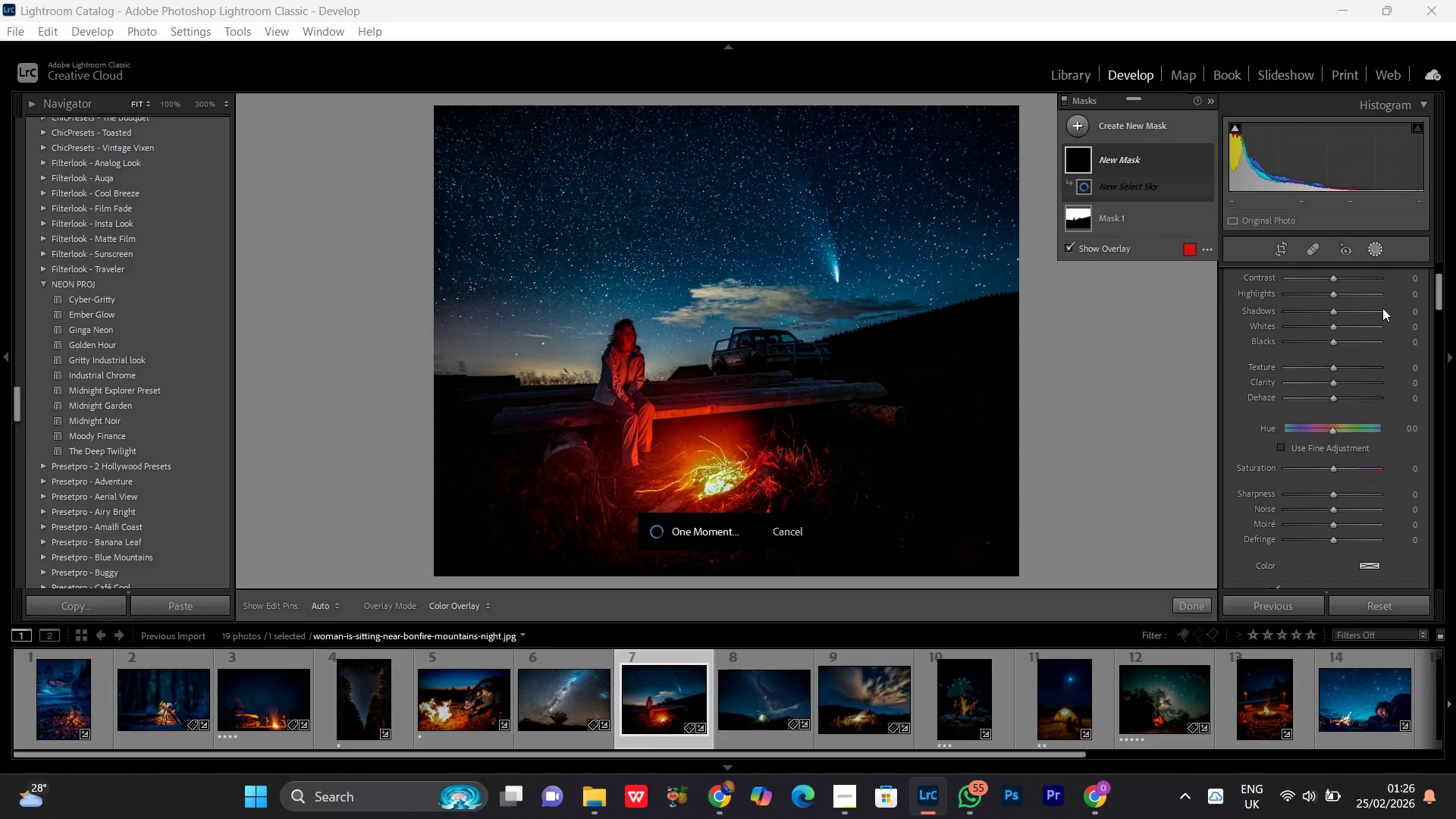 
scroll: coordinate [1390, 403], scroll_direction: up, amount: 6.0
 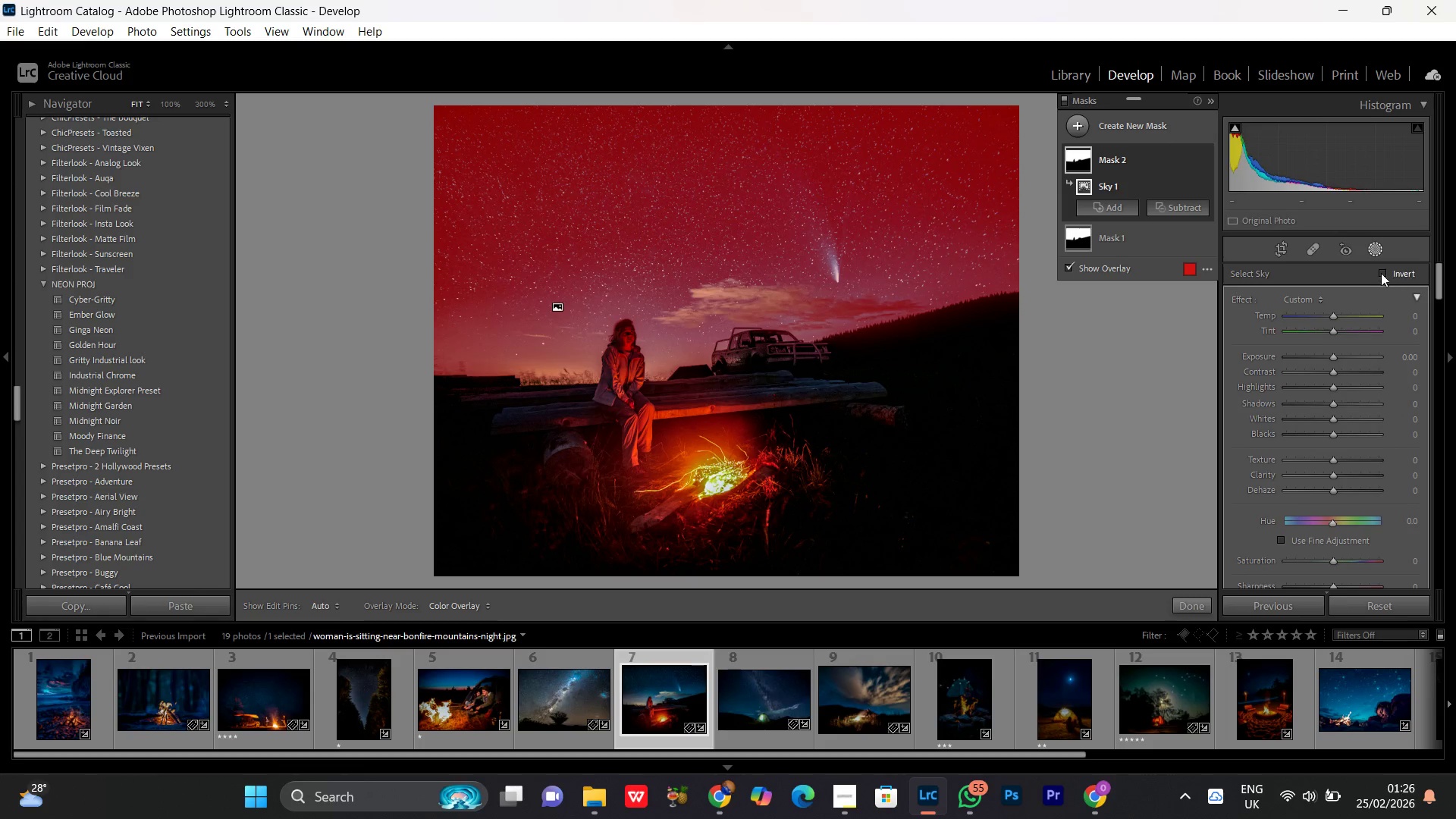 
left_click([1380, 271])
 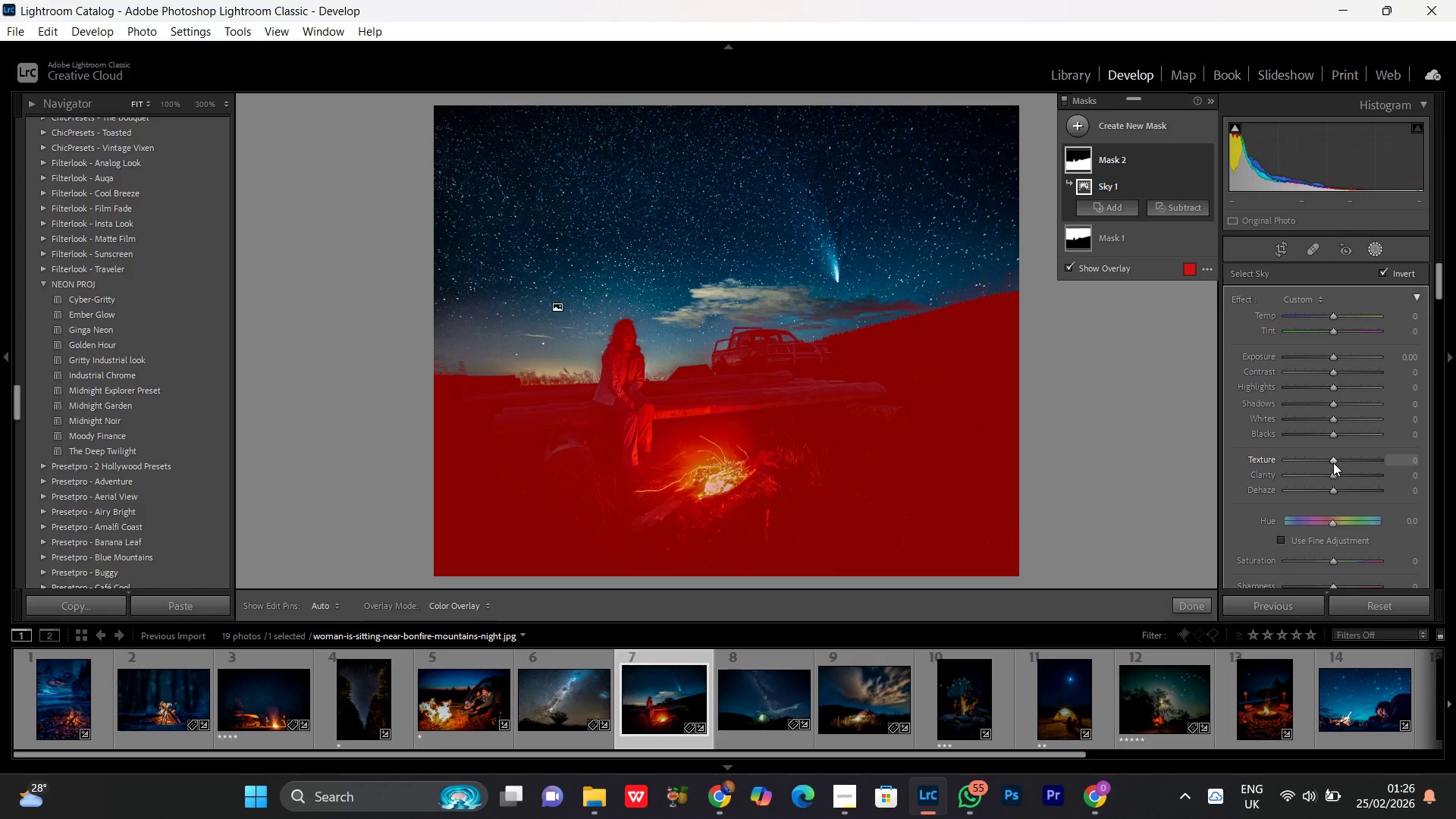 
left_click_drag(start_coordinate=[1336, 461], to_coordinate=[1345, 460])
 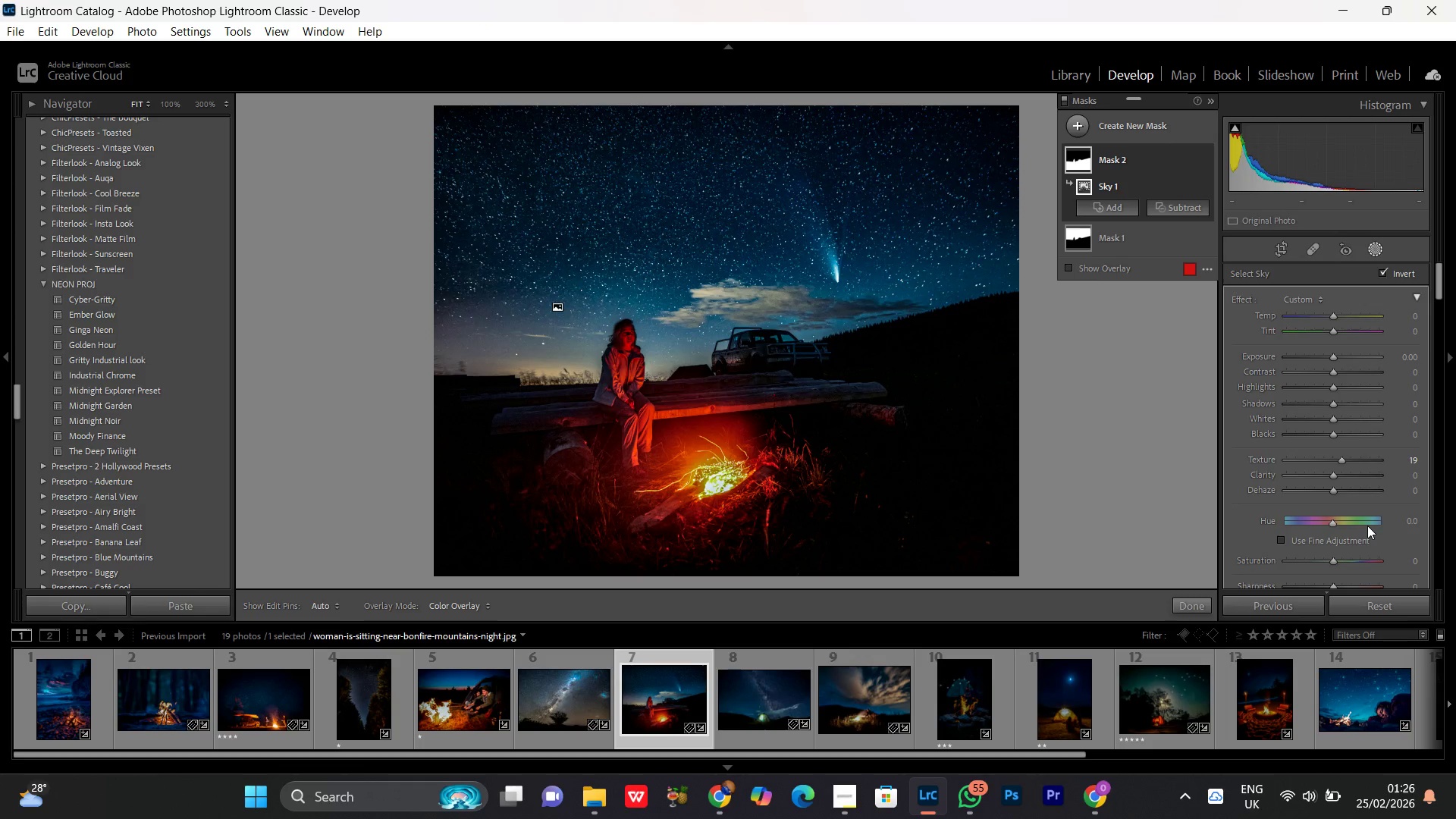 
scroll: coordinate [1367, 526], scroll_direction: down, amount: 1.0
 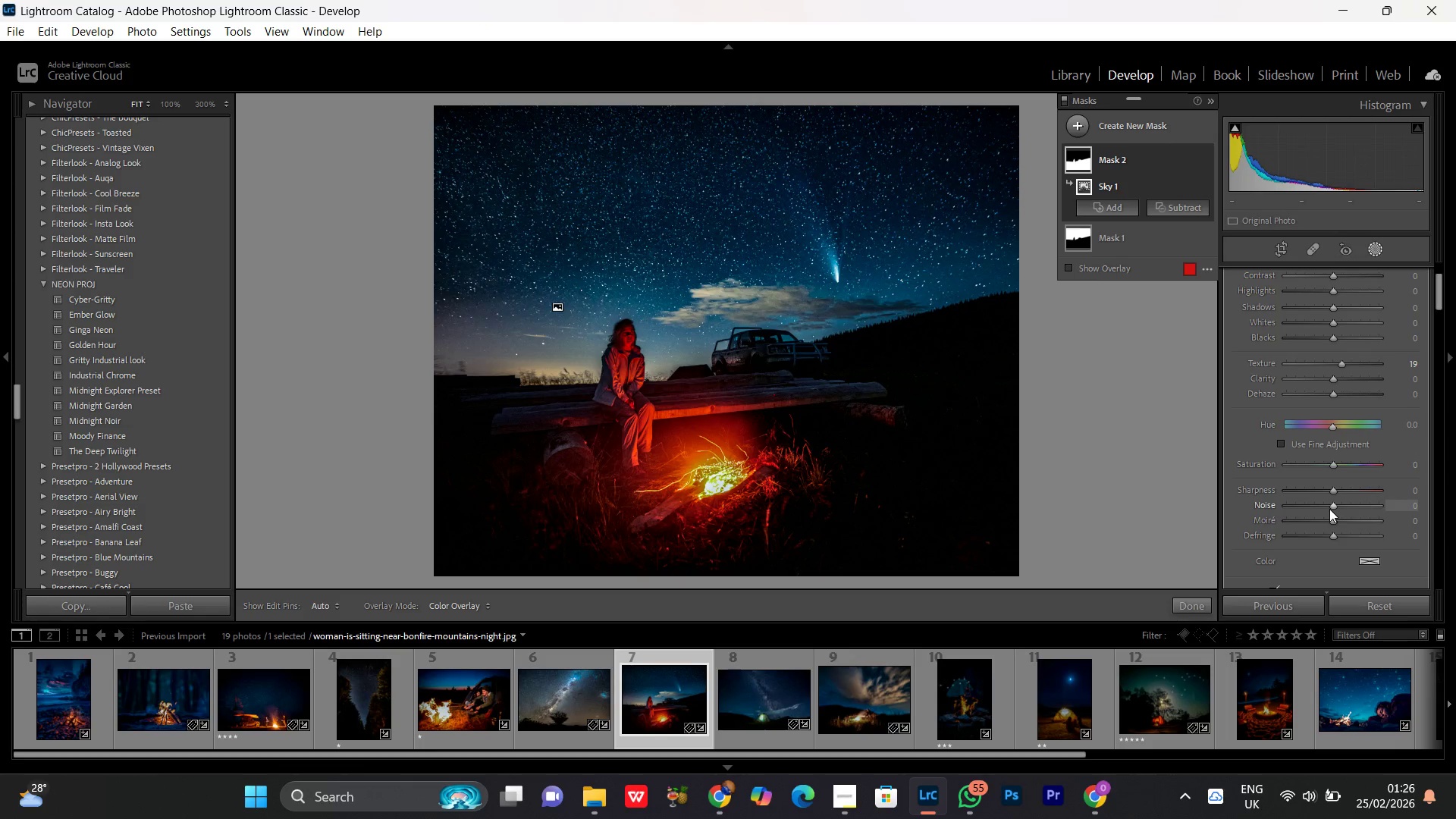 
left_click_drag(start_coordinate=[1329, 504], to_coordinate=[1338, 507])
 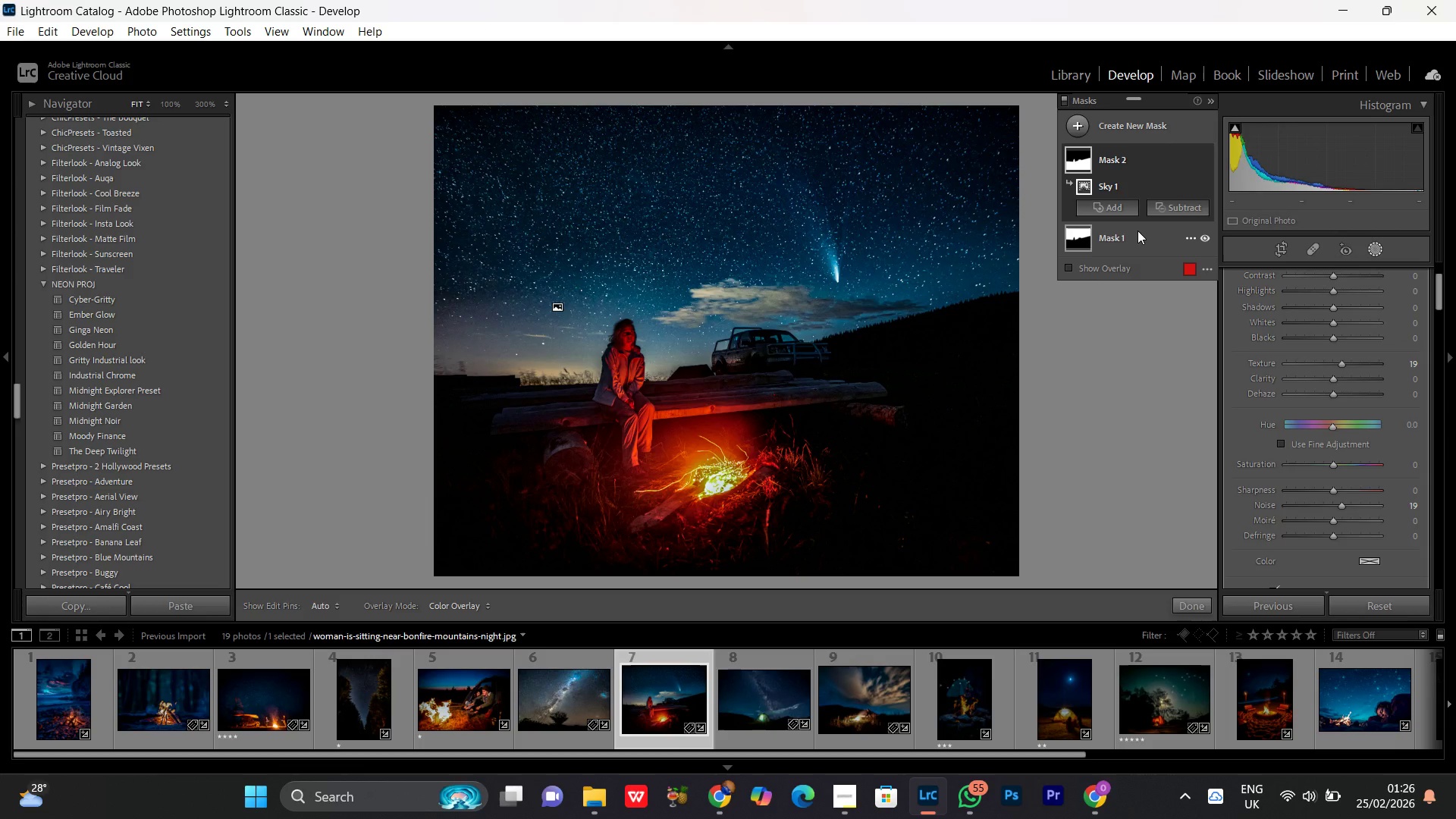 
left_click([1136, 231])
 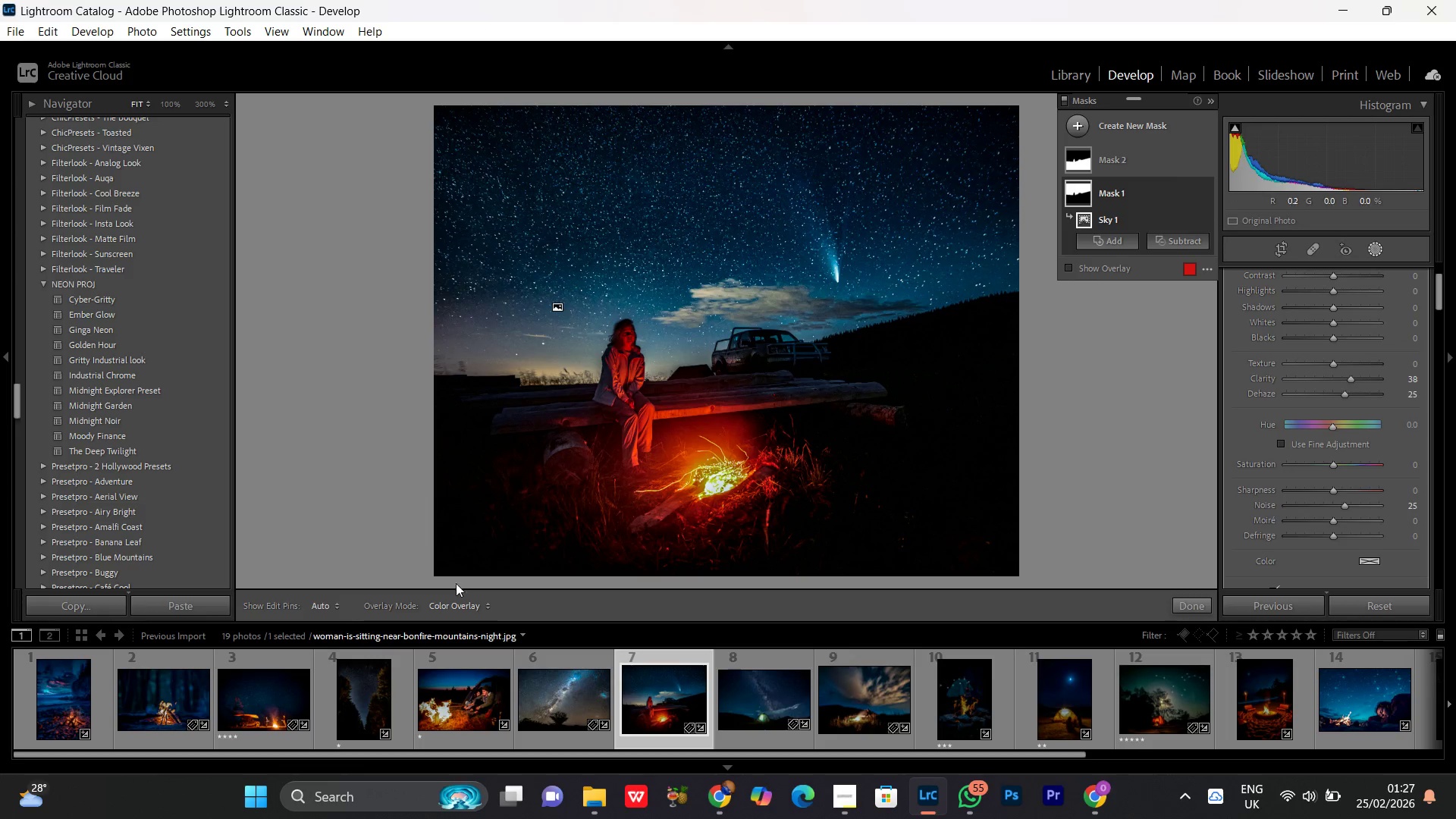 
wait(6.97)
 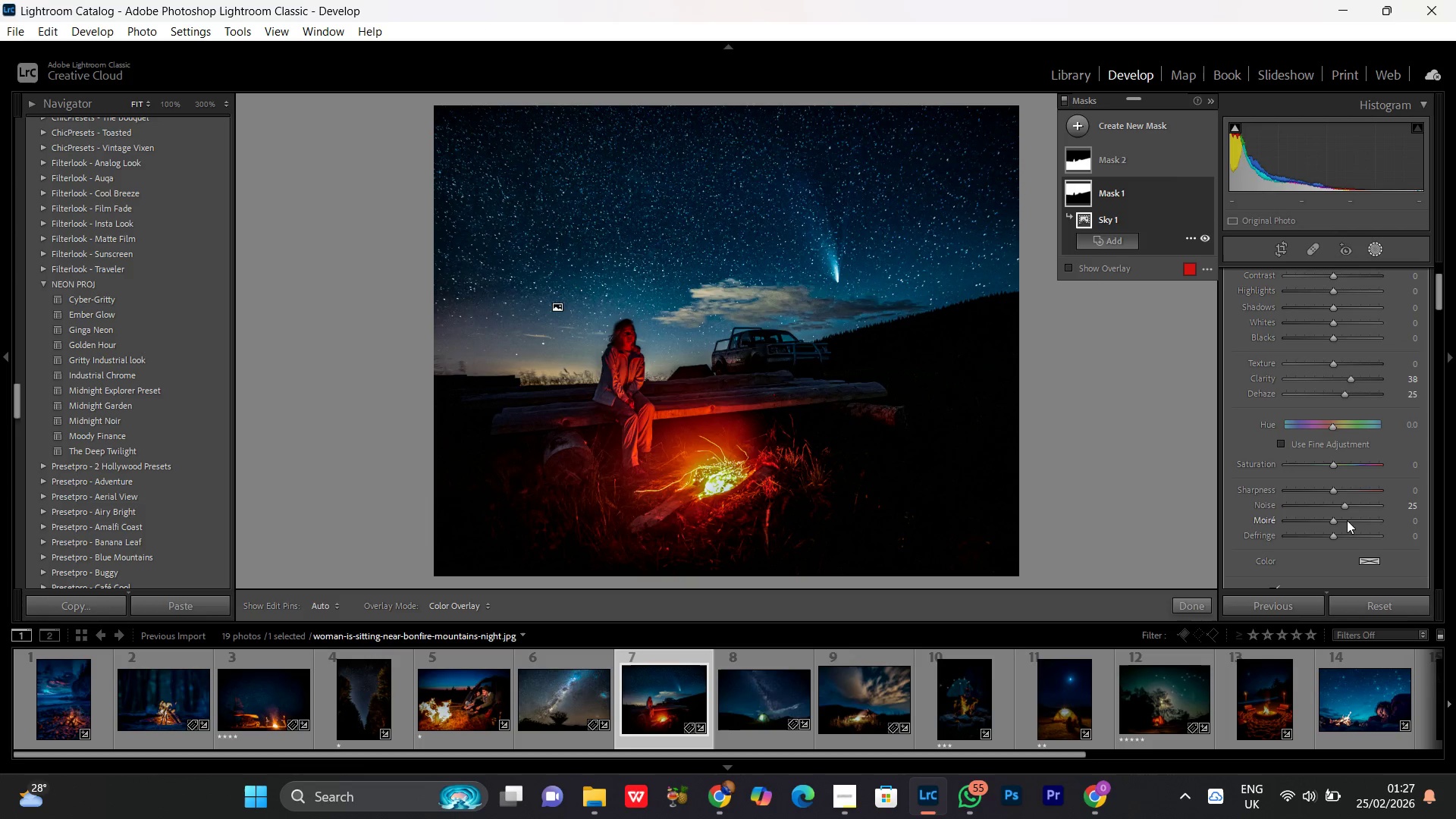 
left_click([1375, 253])
 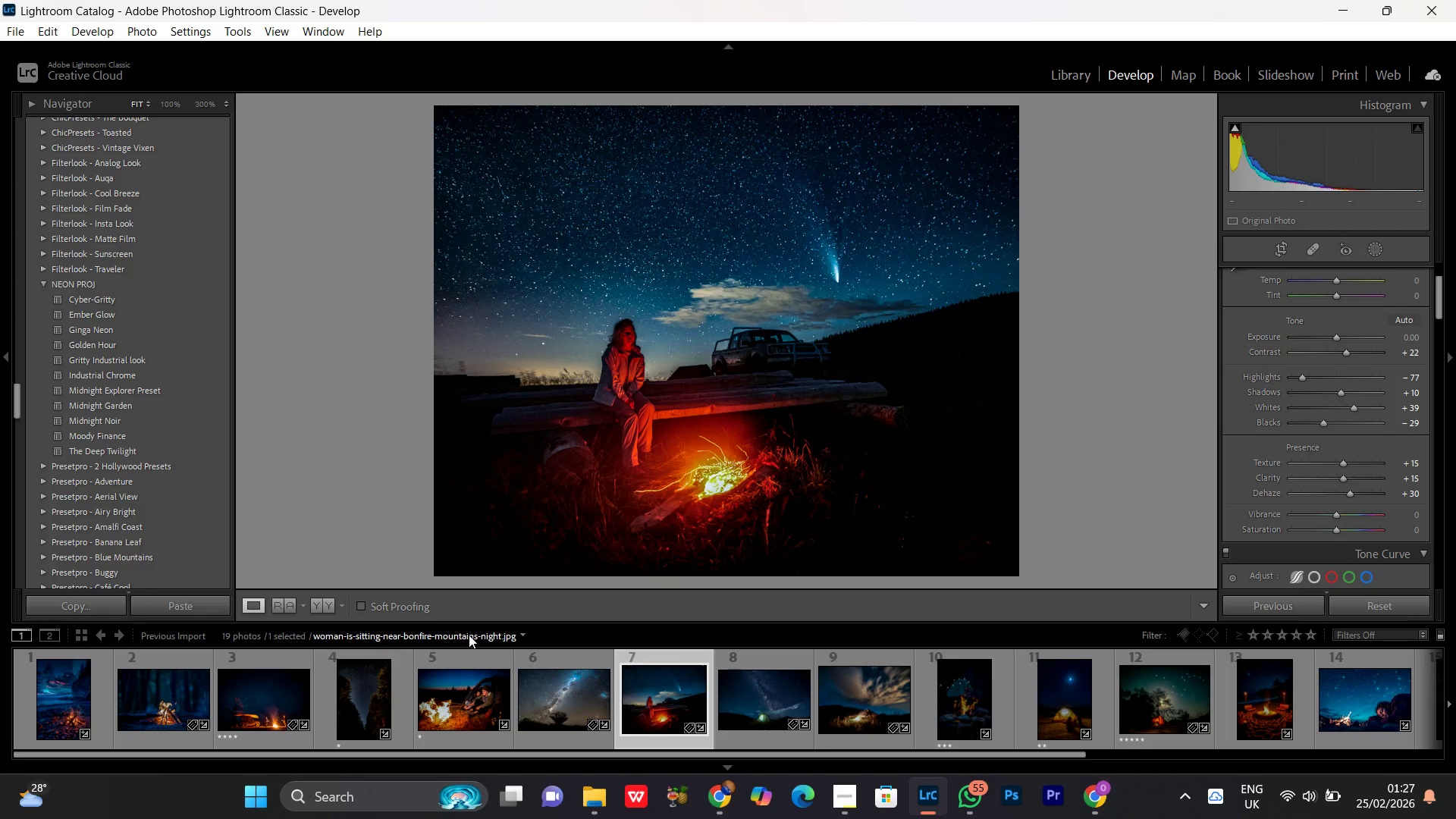 
left_click([324, 608])
 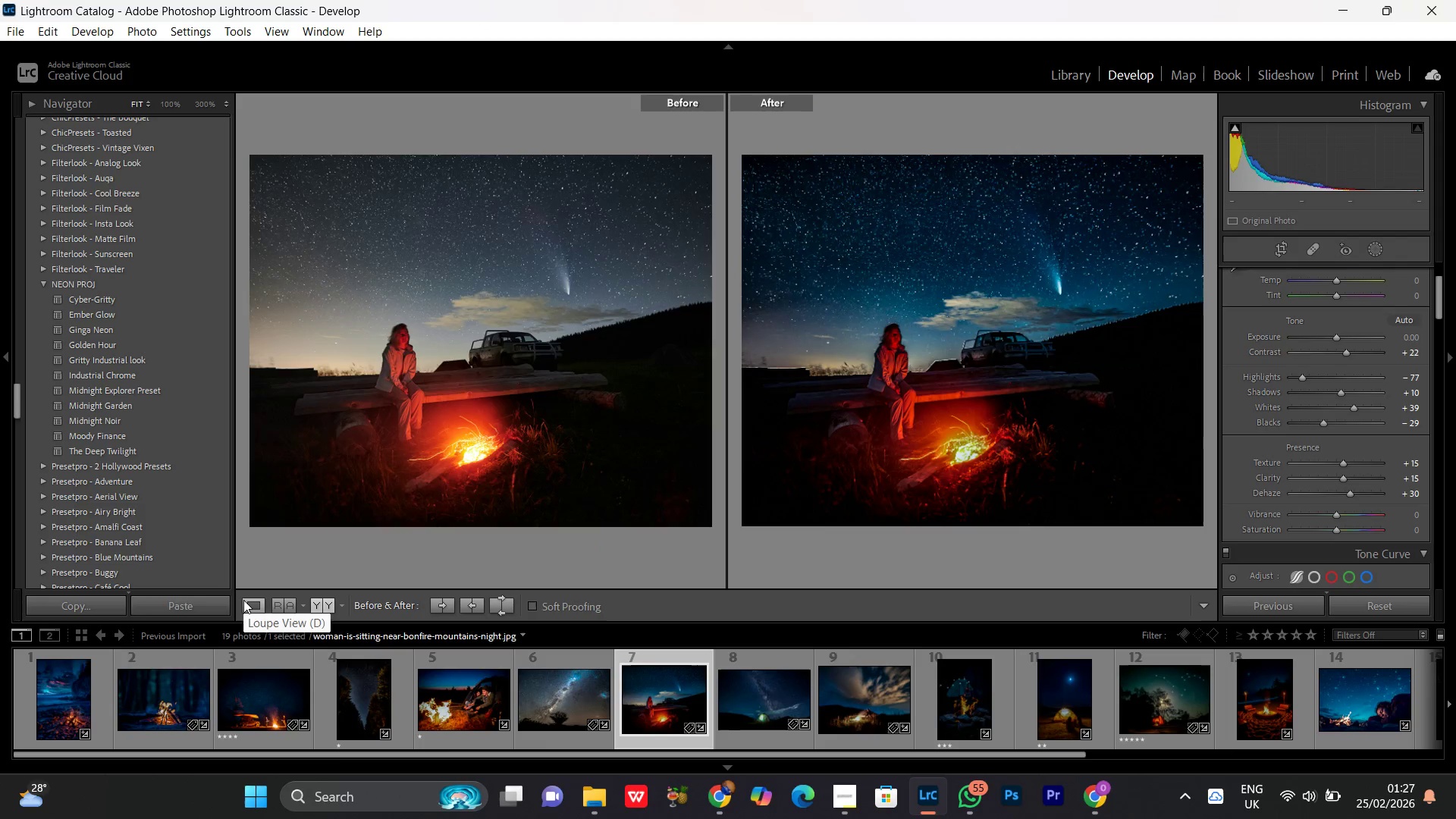 
wait(7.28)
 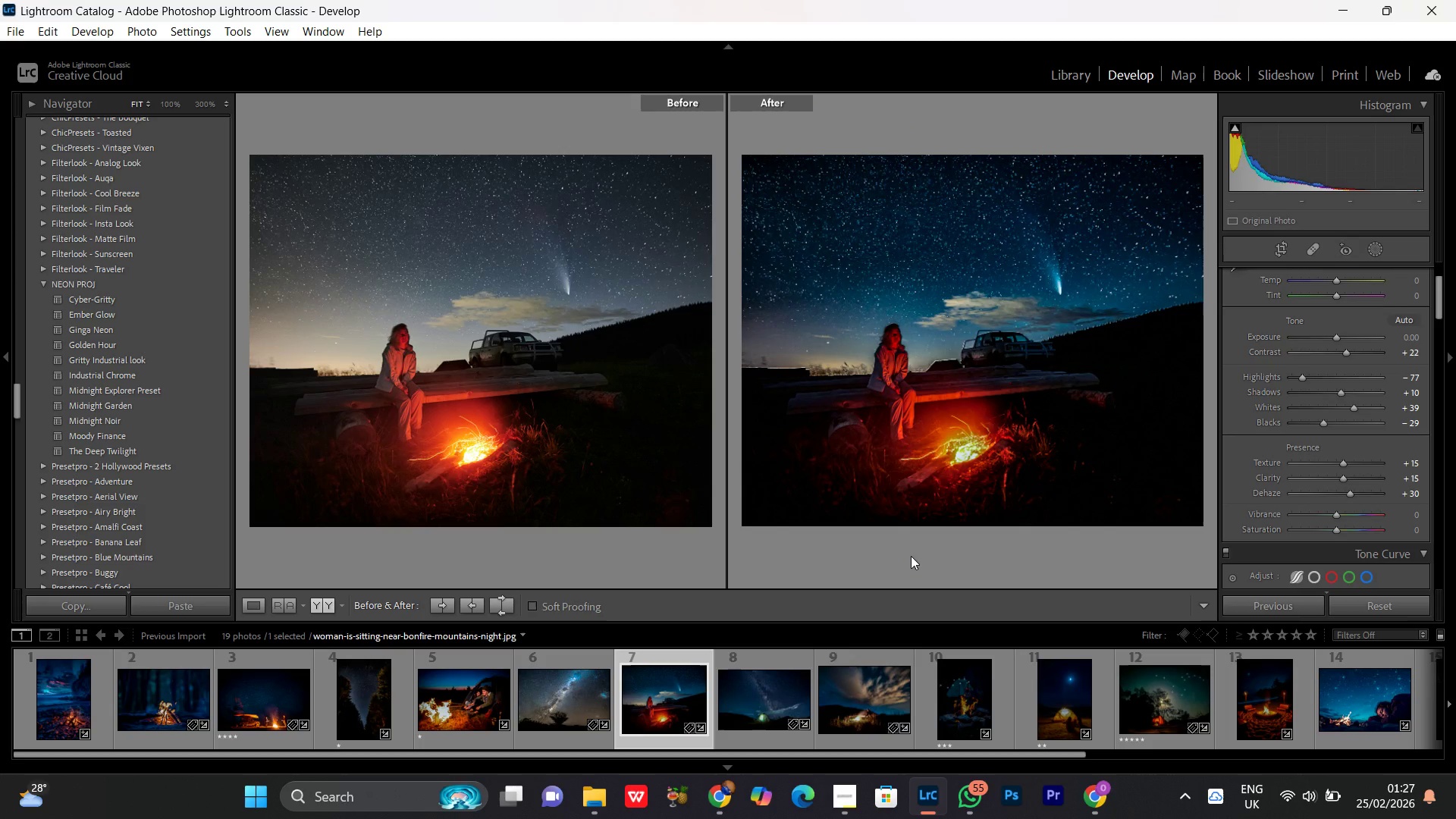 
key(PrintScreen)
 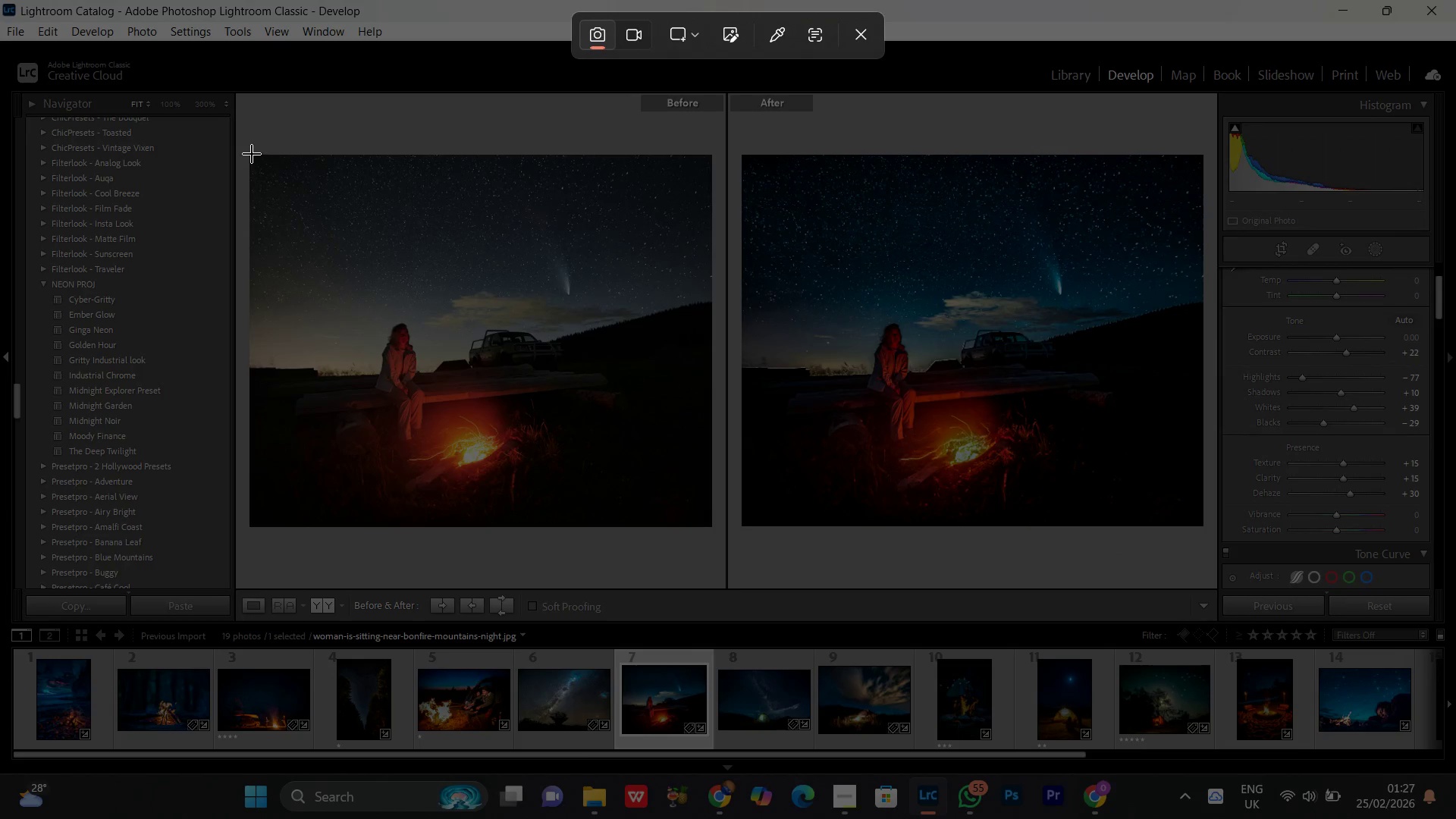 
left_click_drag(start_coordinate=[251, 151], to_coordinate=[1207, 524])
 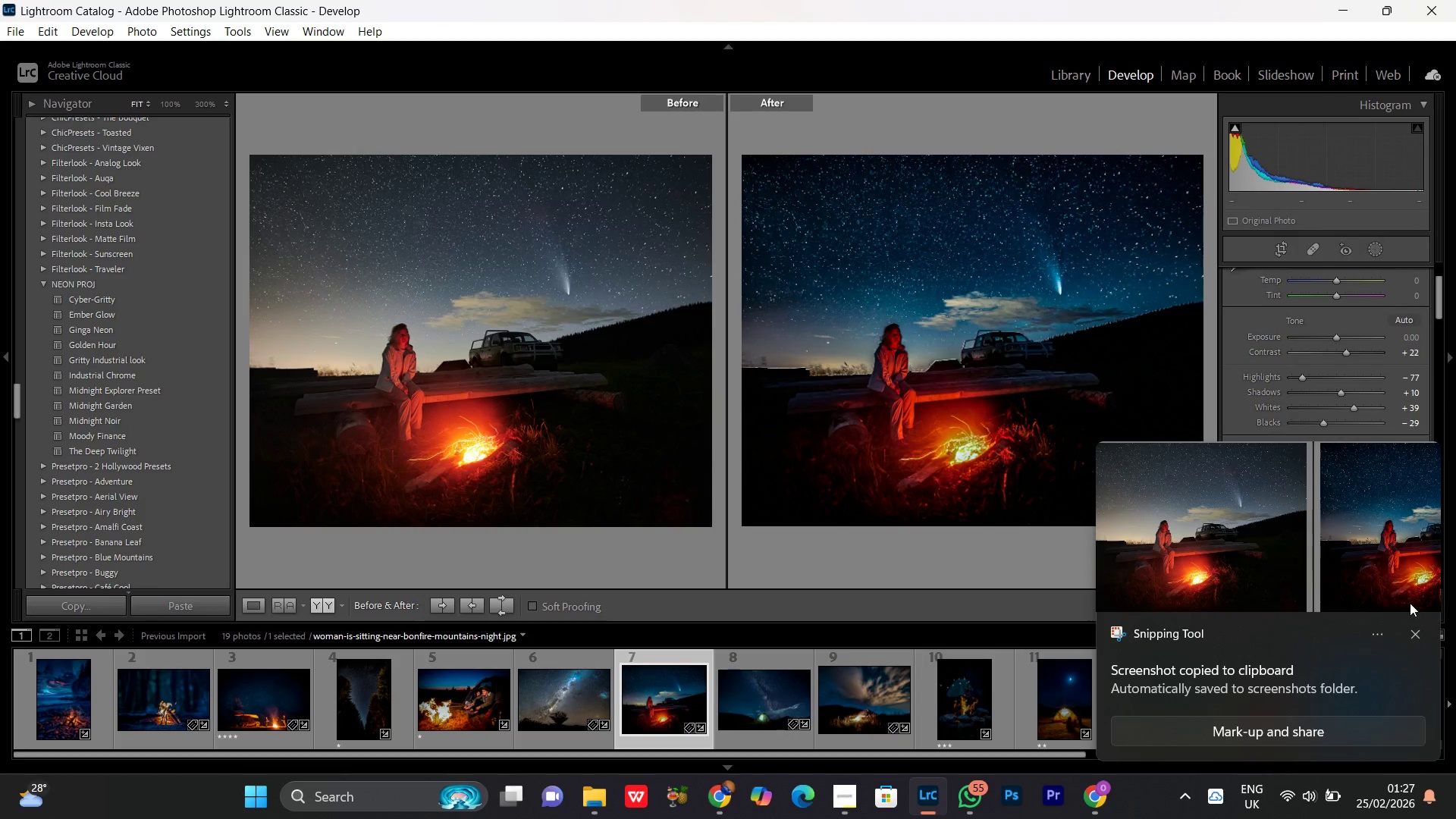 
left_click([1418, 637])
 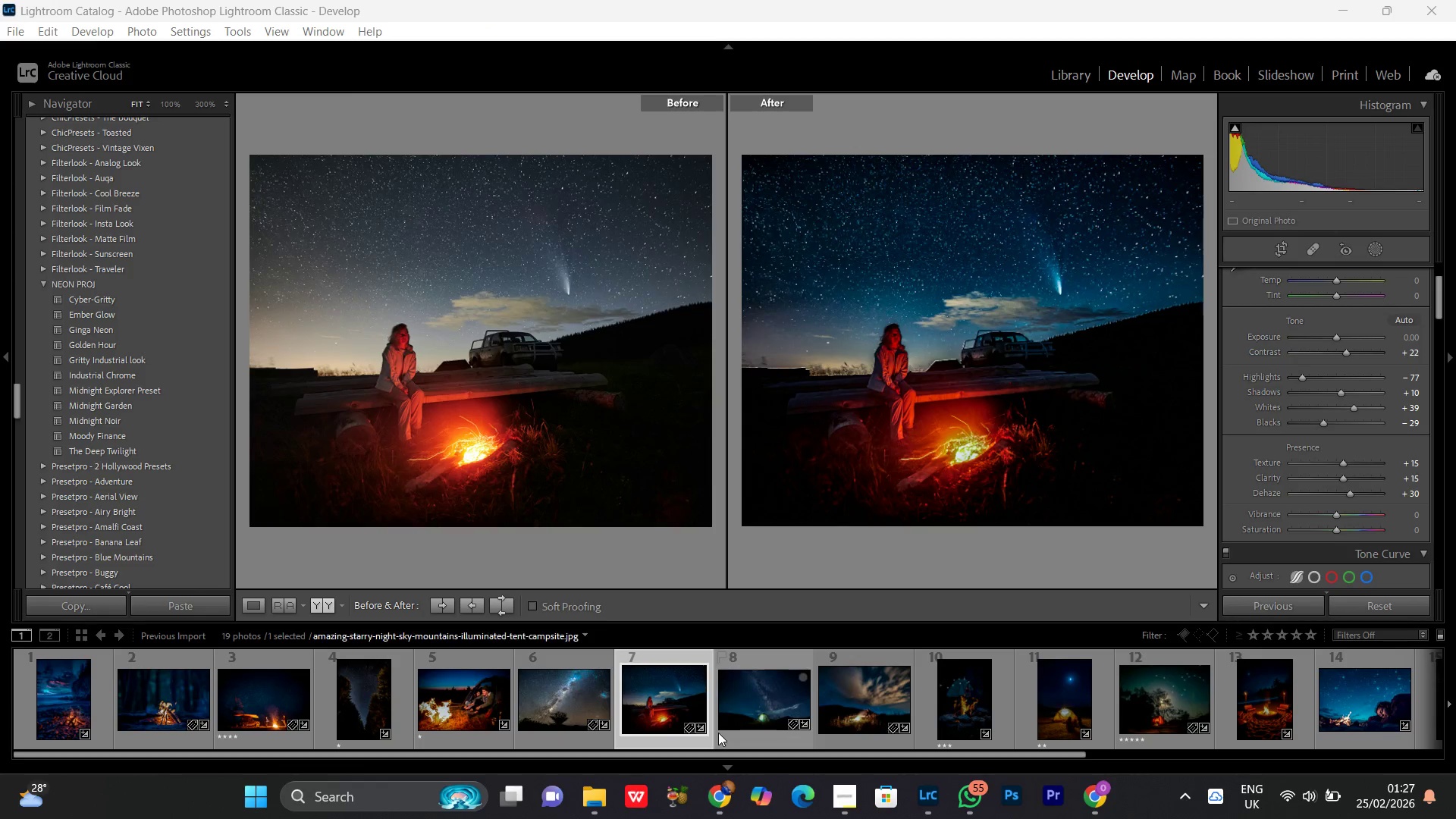 
double_click([729, 723])
 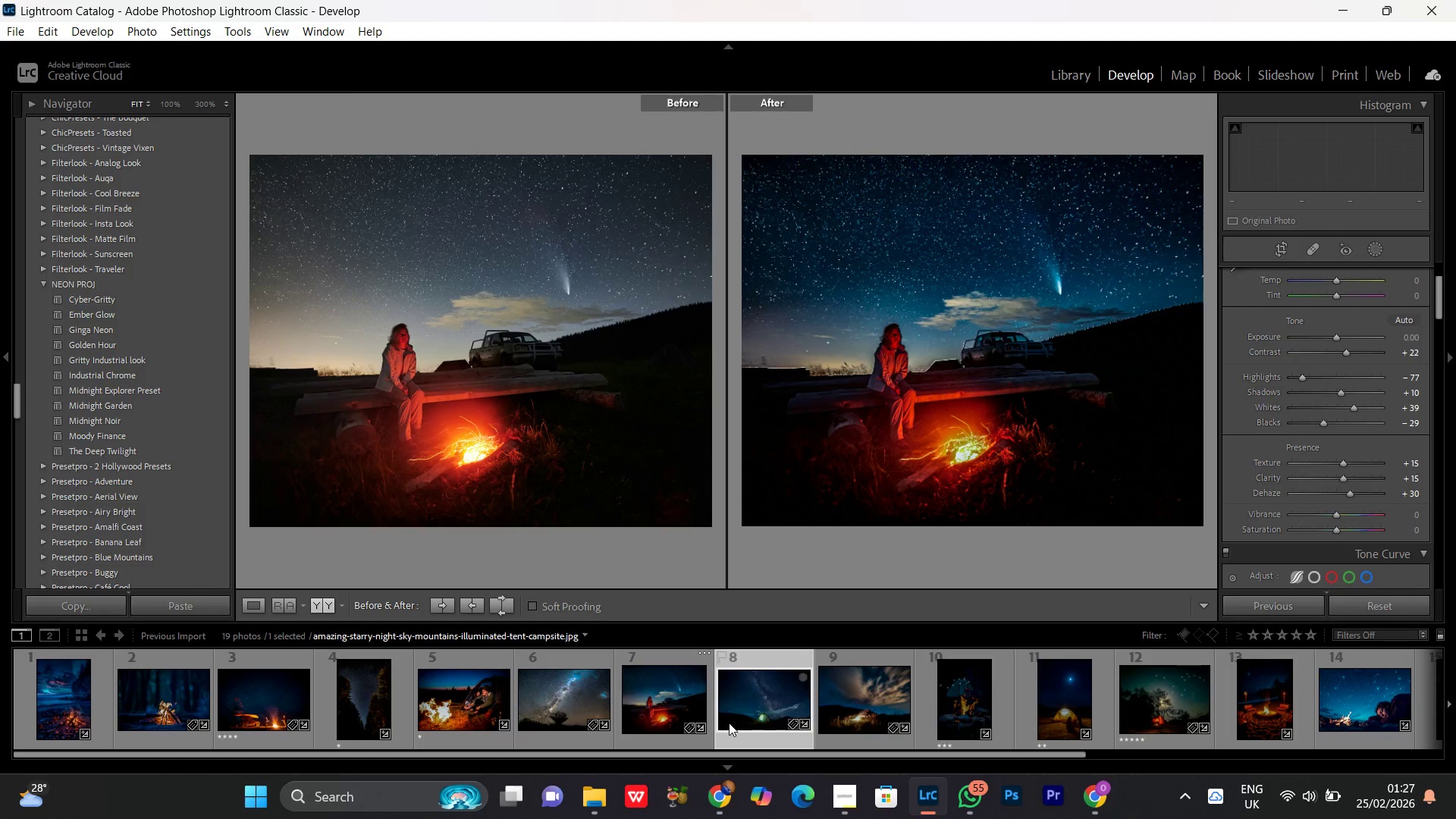 
triple_click([729, 723])
 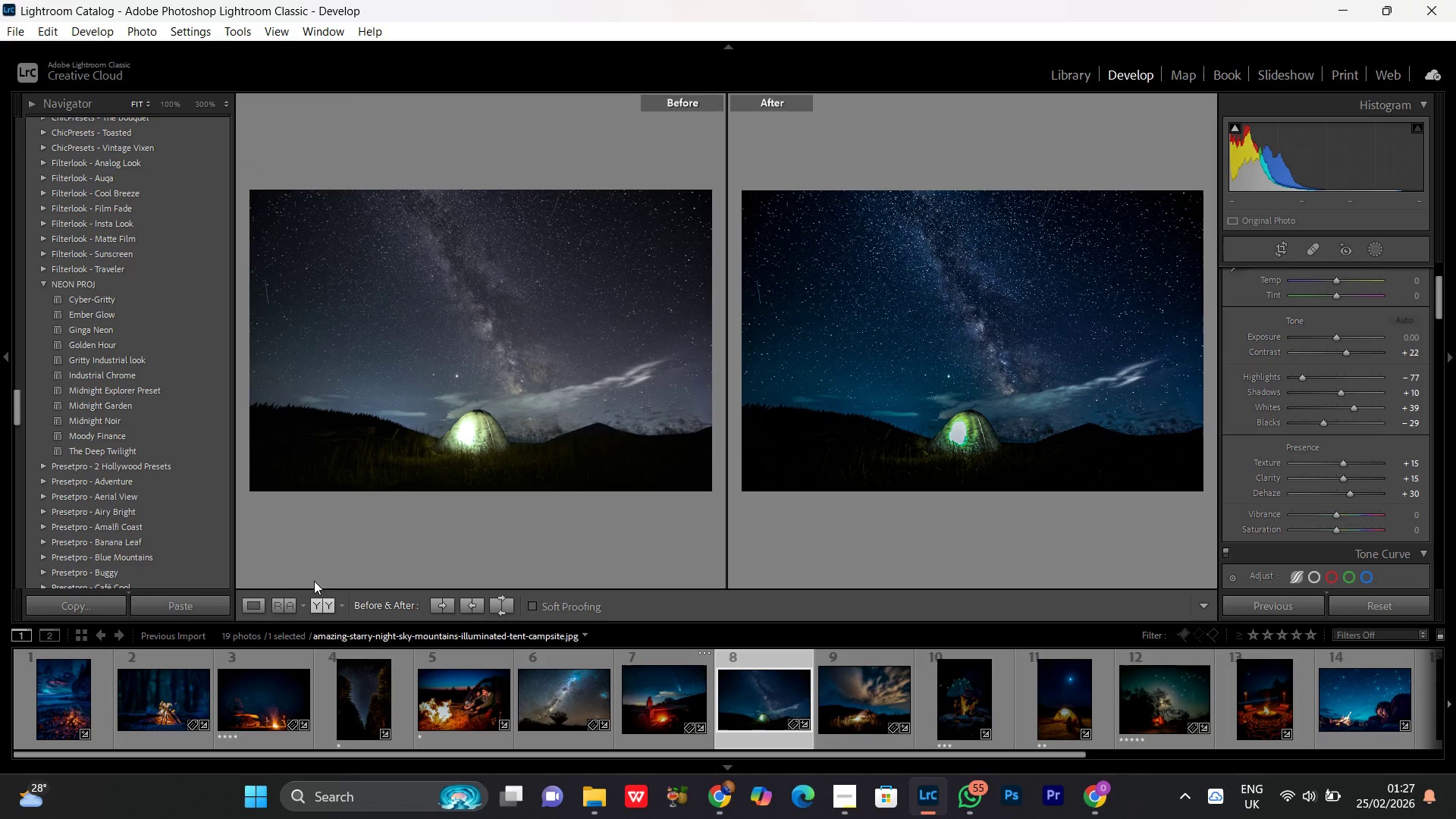 
left_click([254, 601])
 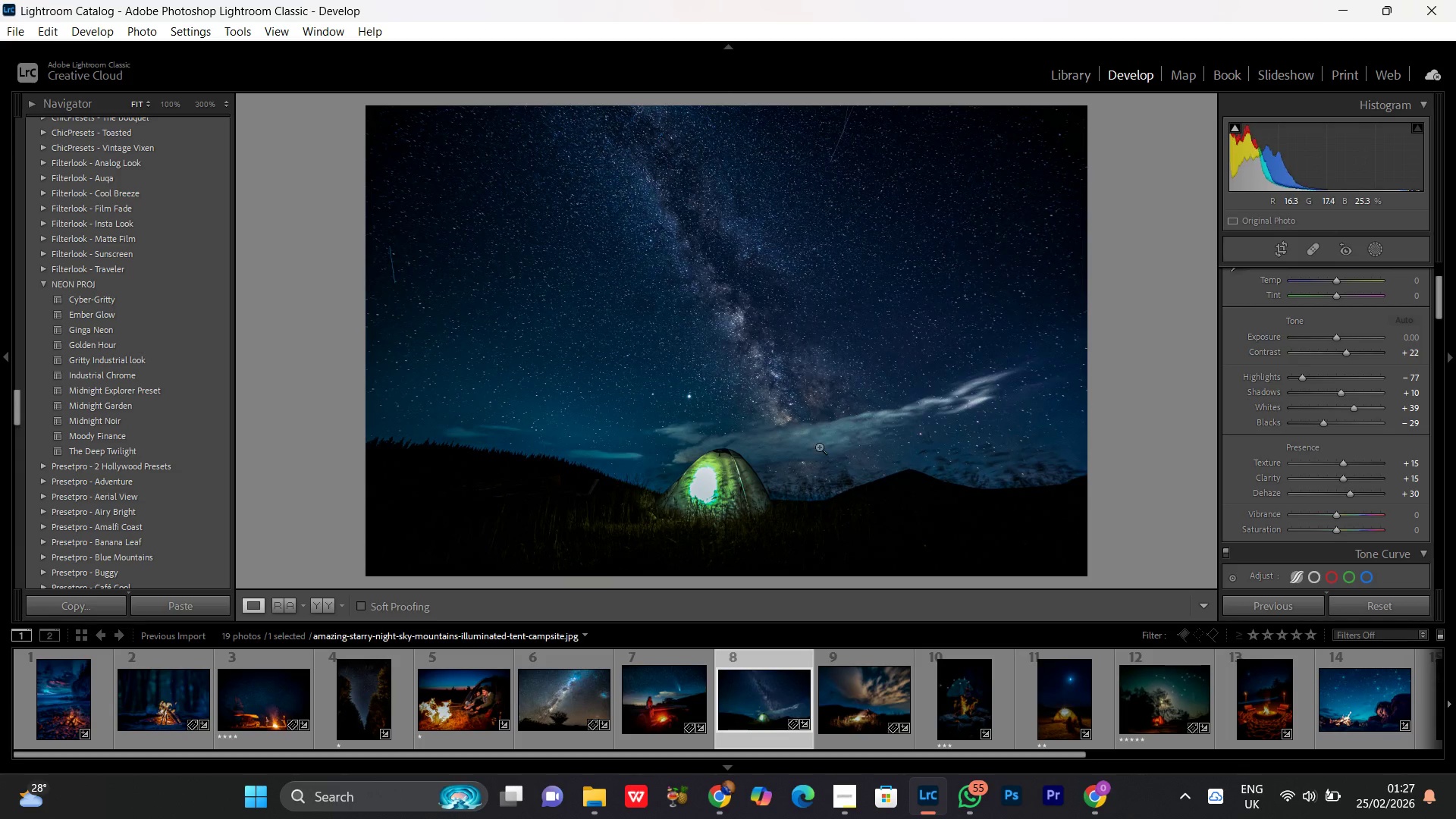 
double_click([783, 393])
 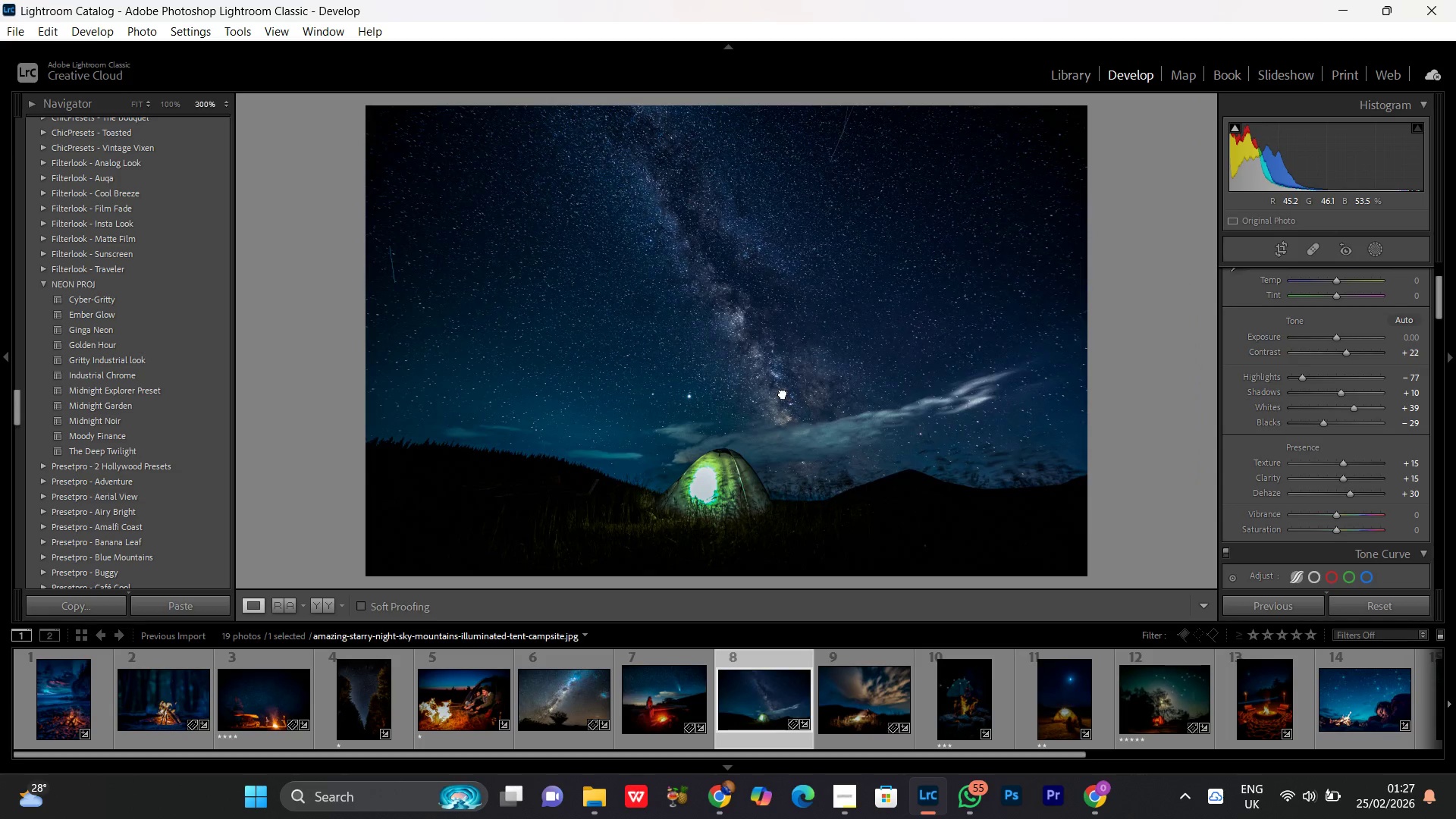 
double_click([783, 393])
 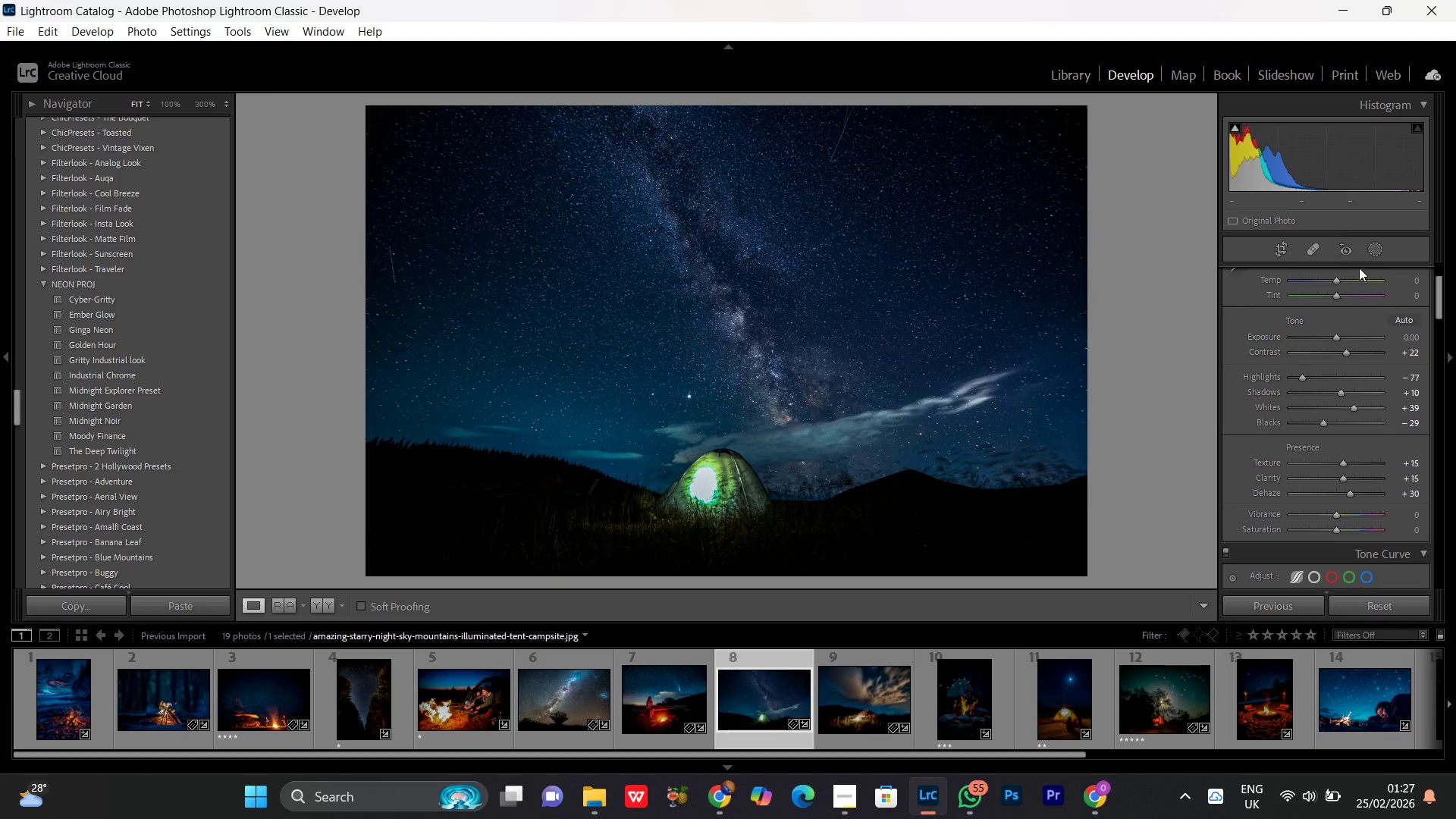 
left_click([1373, 250])
 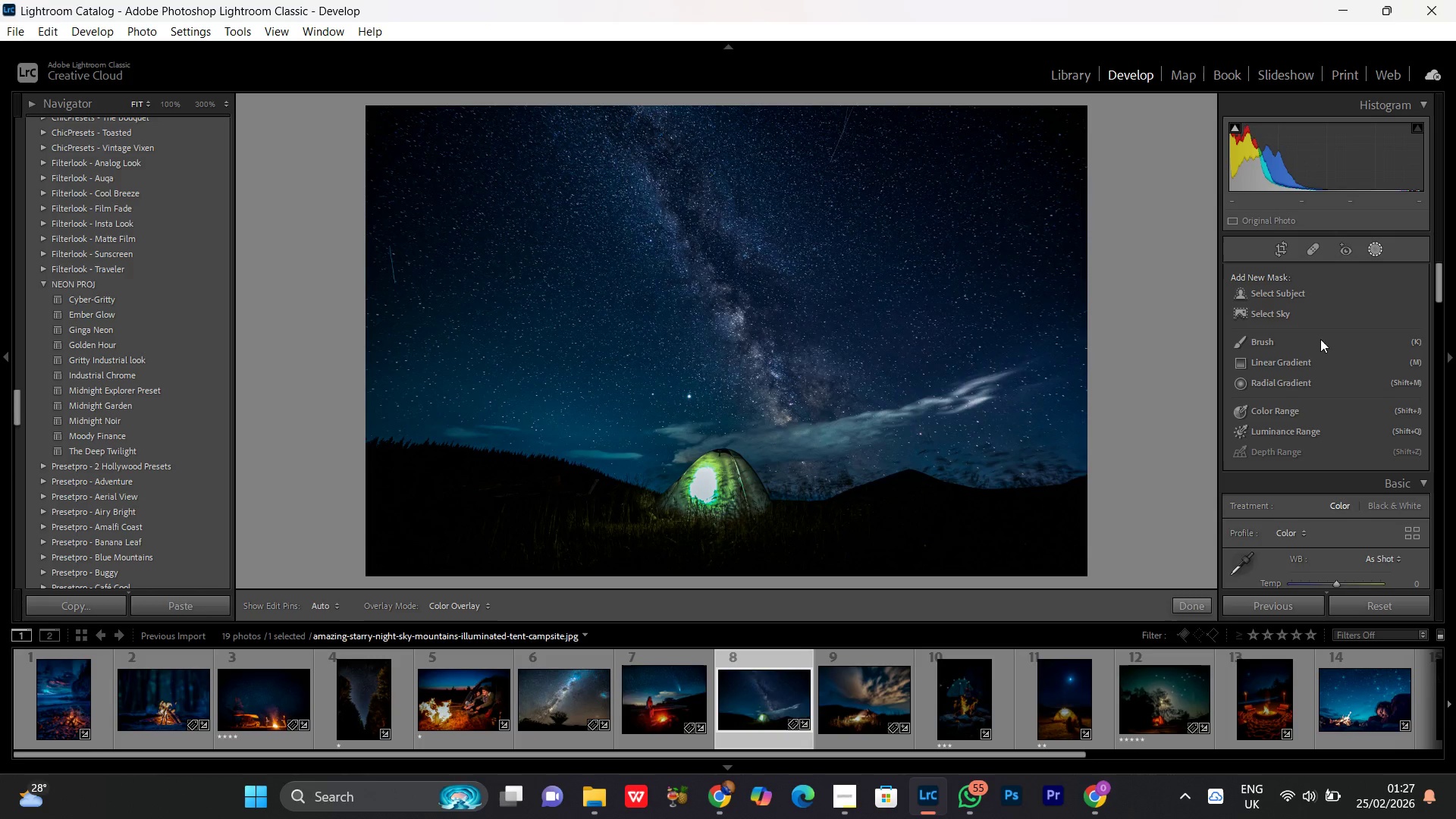 
left_click([1285, 316])
 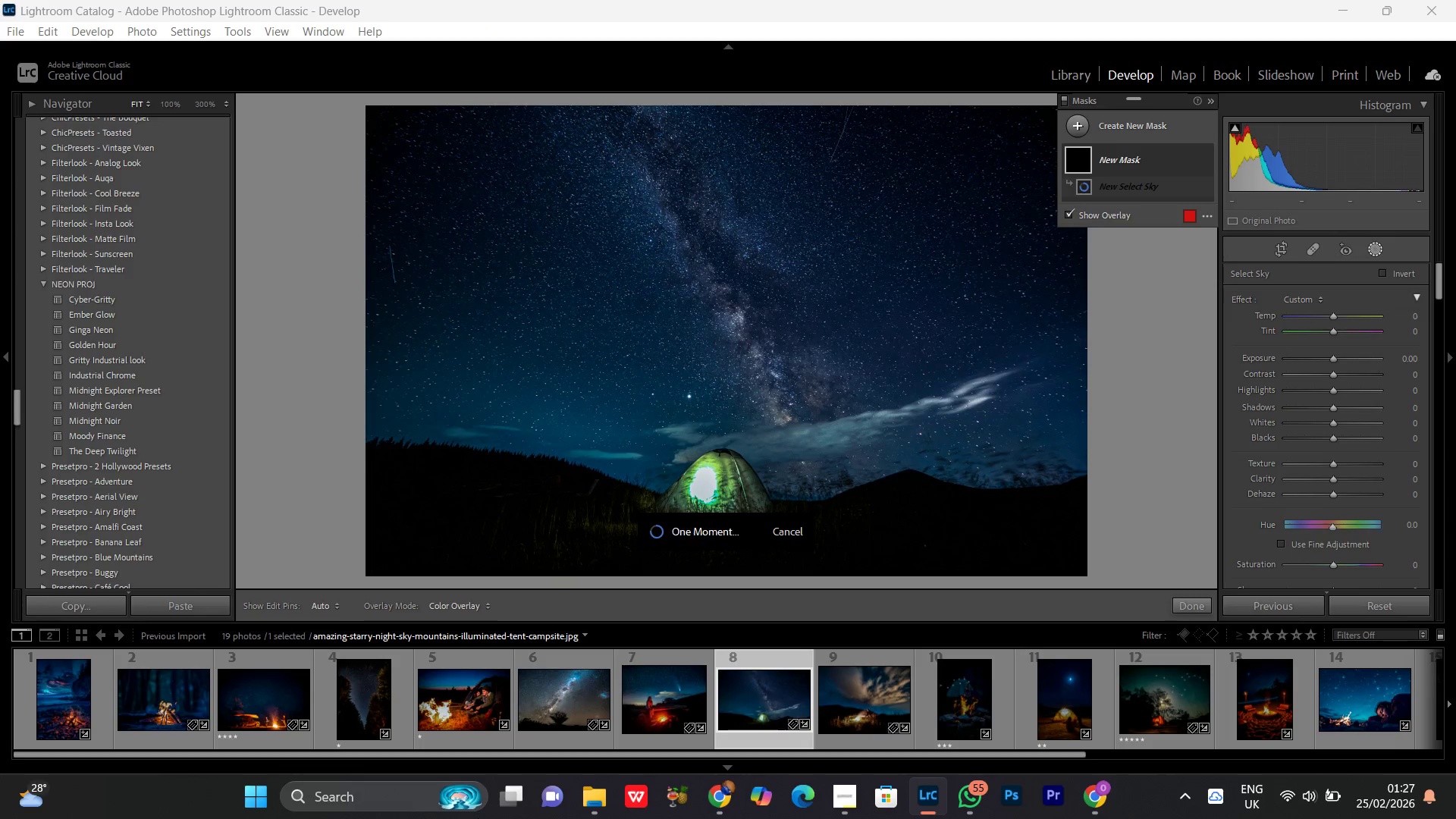 
wait(6.22)
 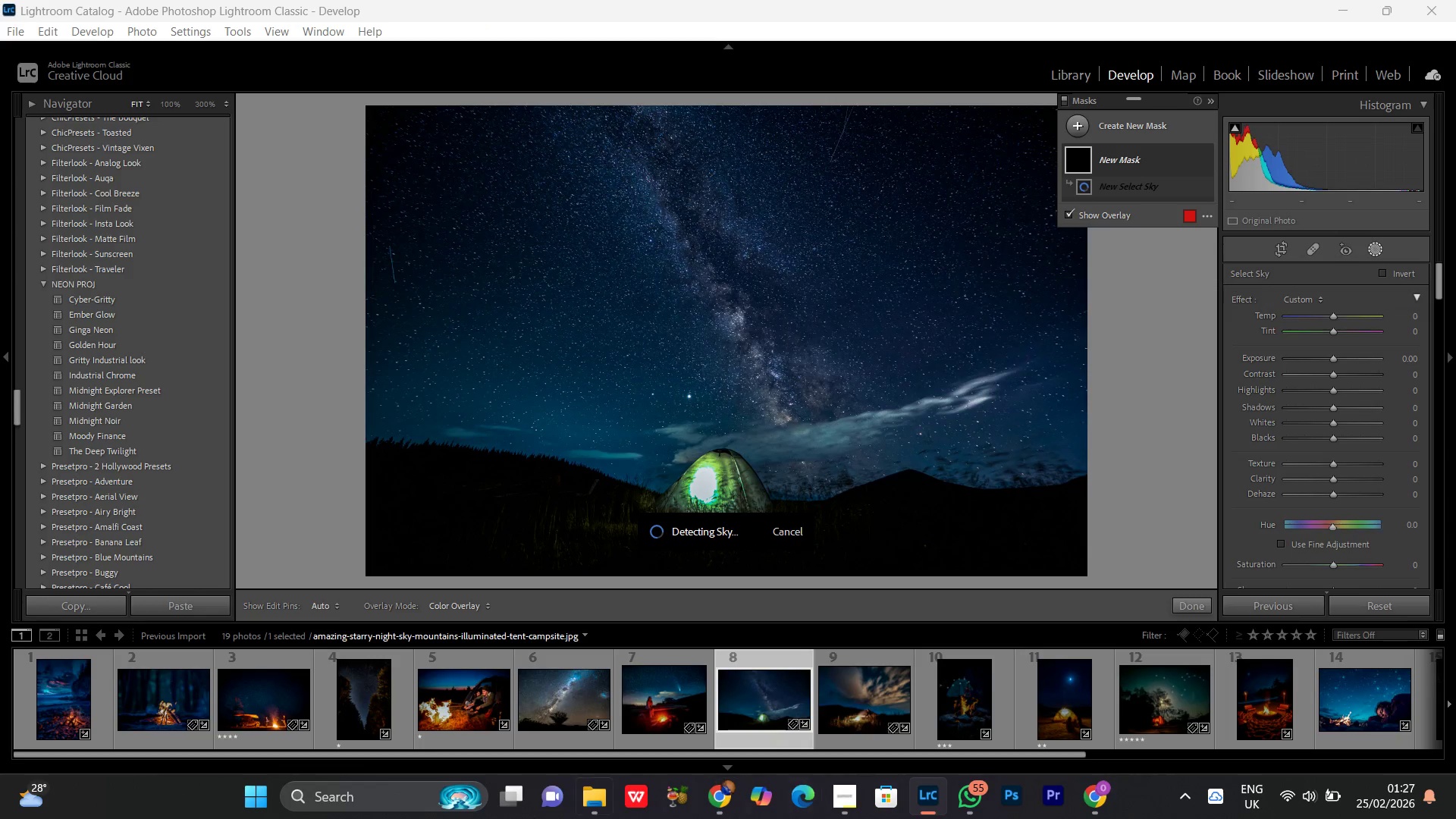 
mouse_move([441, 796])
 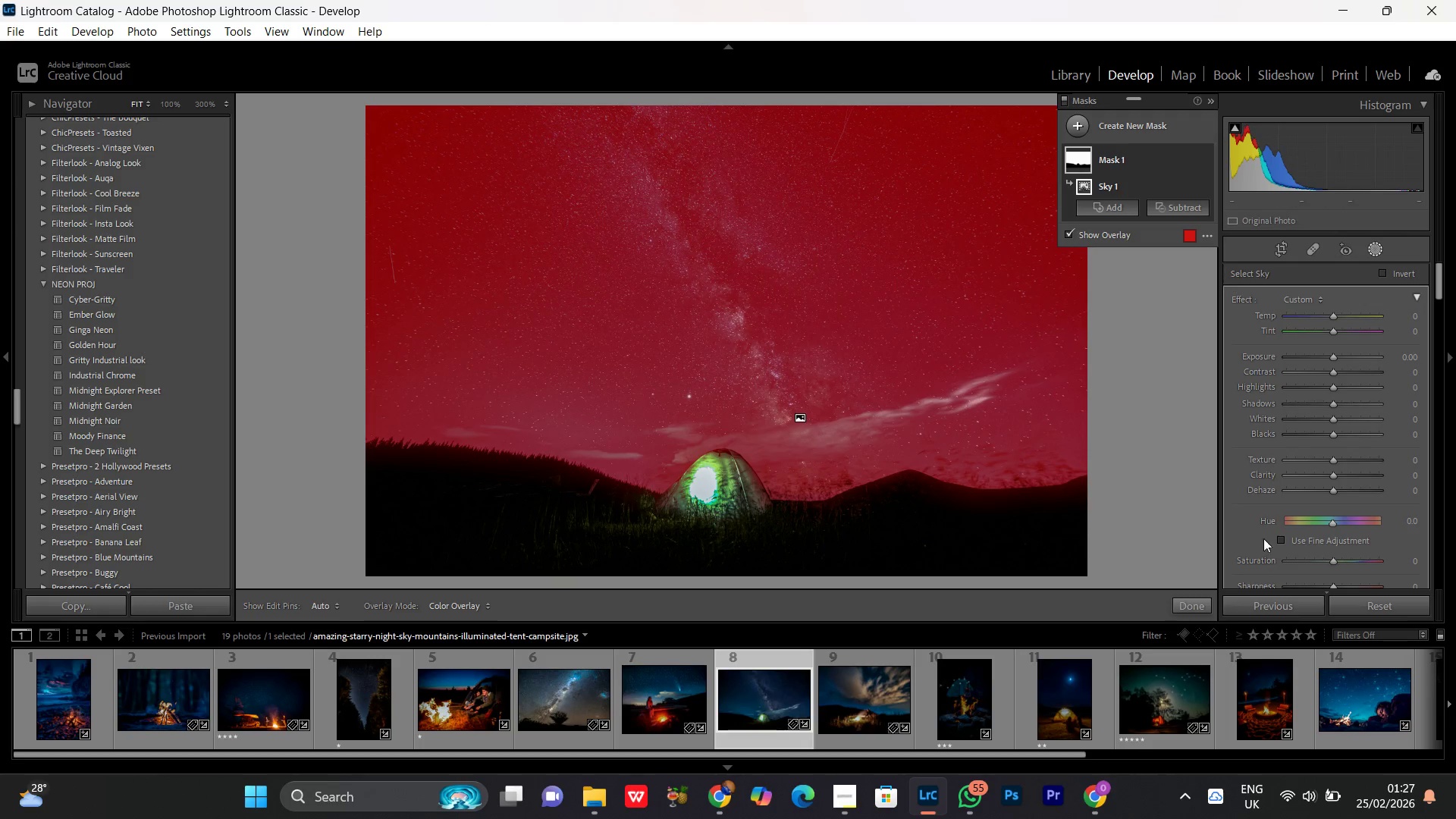 
scroll: coordinate [1363, 513], scroll_direction: down, amount: 2.0
 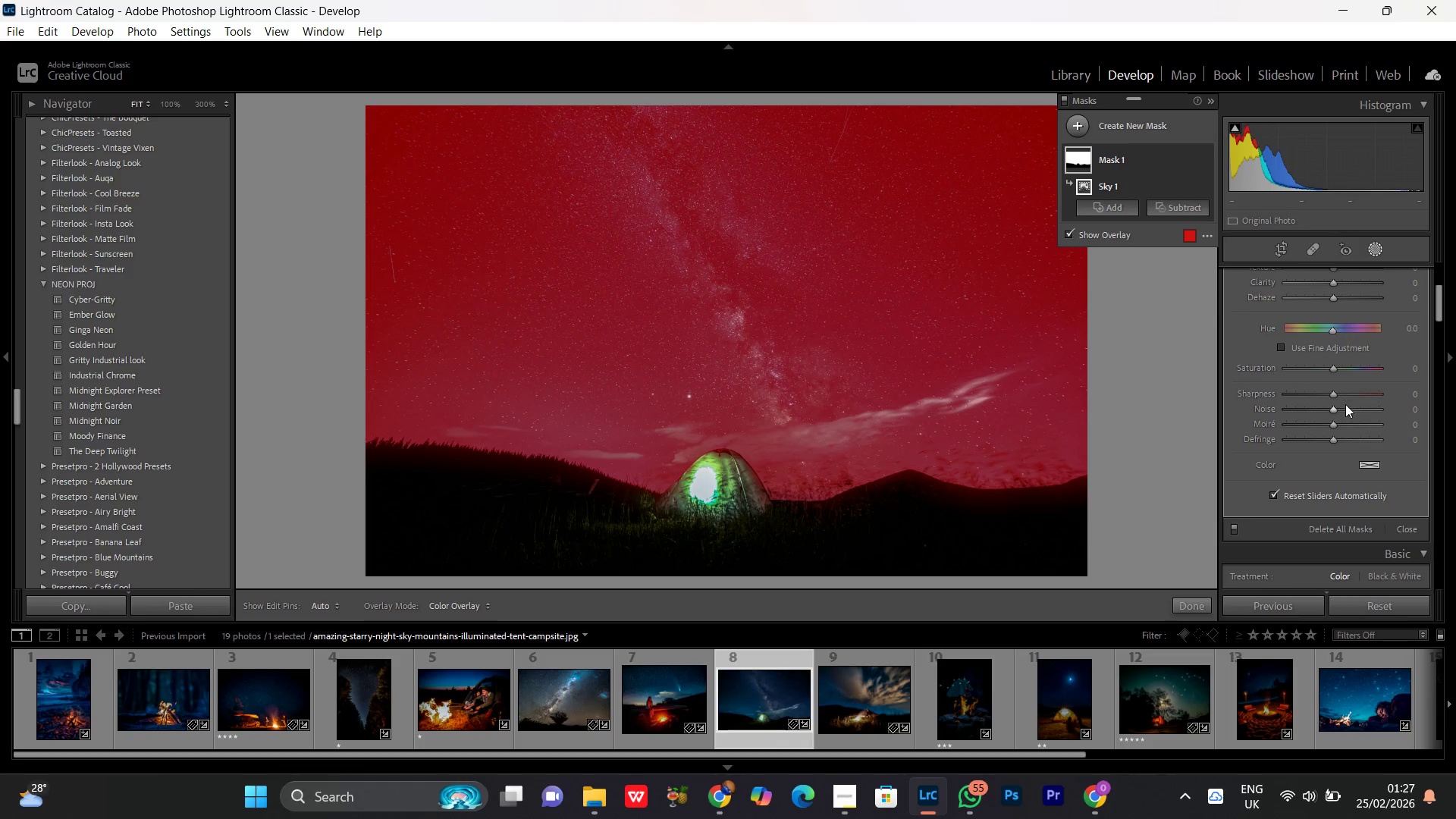 
scroll: coordinate [1354, 416], scroll_direction: up, amount: 1.0
 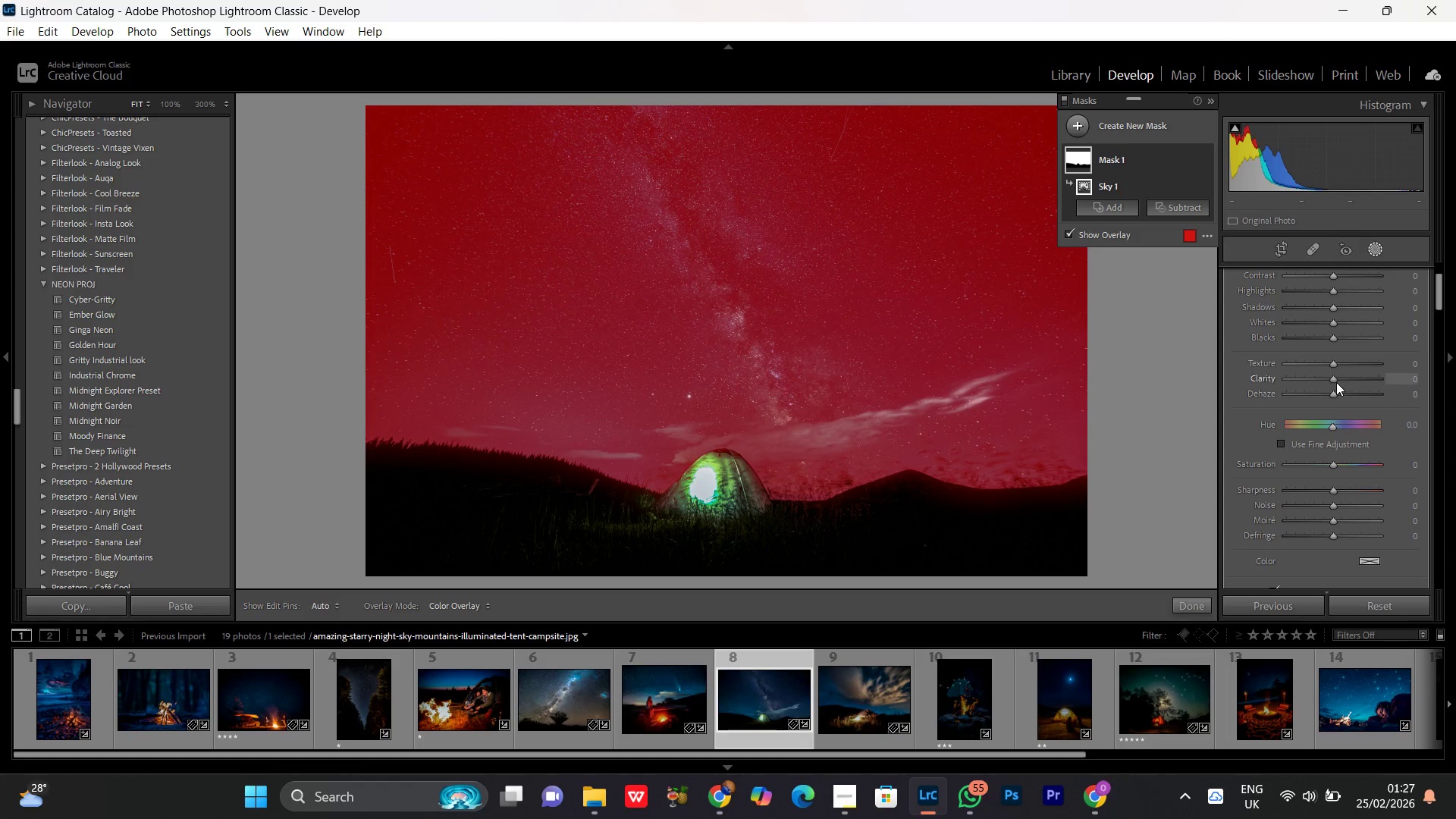 
left_click_drag(start_coordinate=[1334, 380], to_coordinate=[1345, 384])
 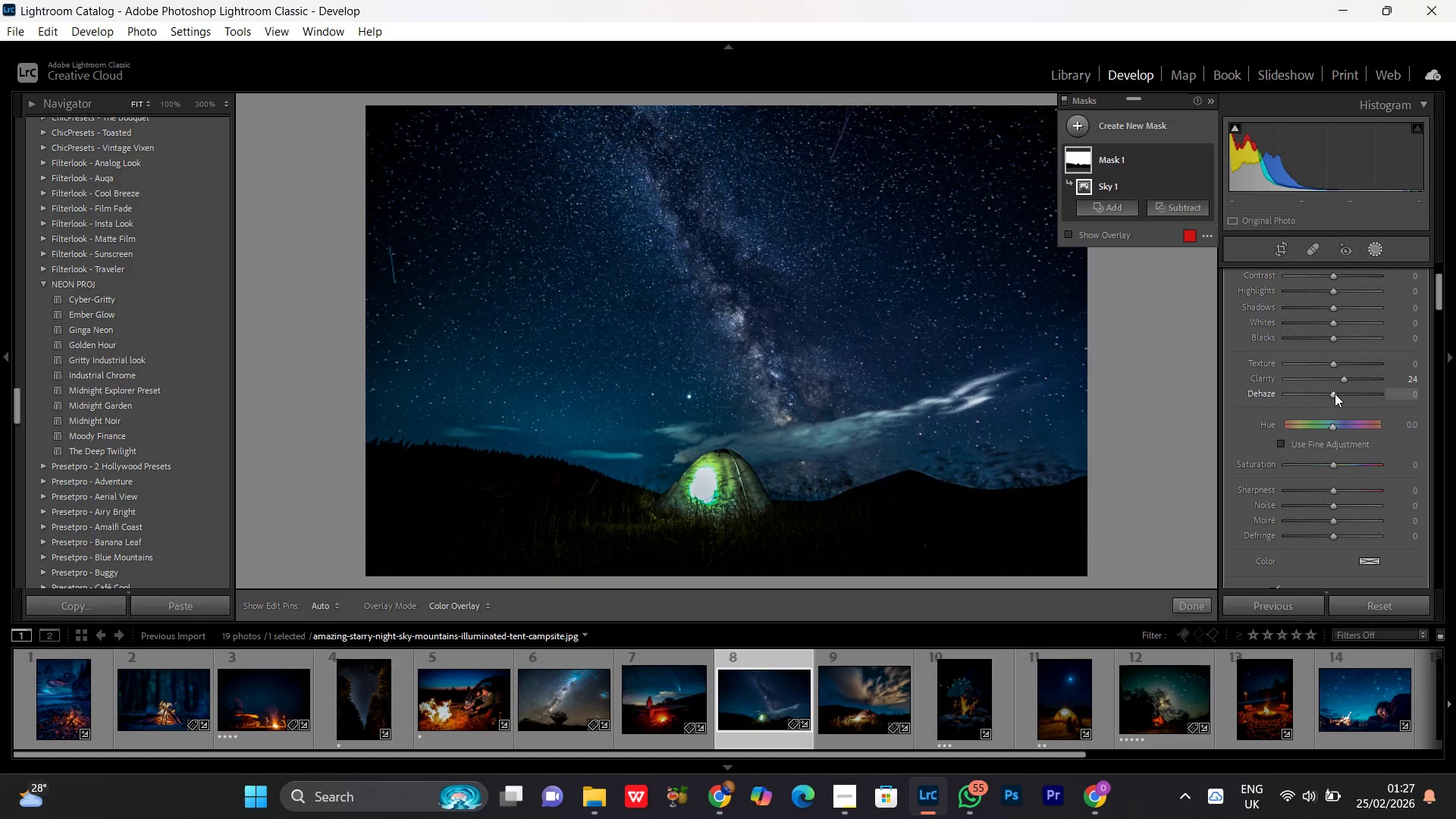 
left_click_drag(start_coordinate=[1335, 394], to_coordinate=[1341, 397])
 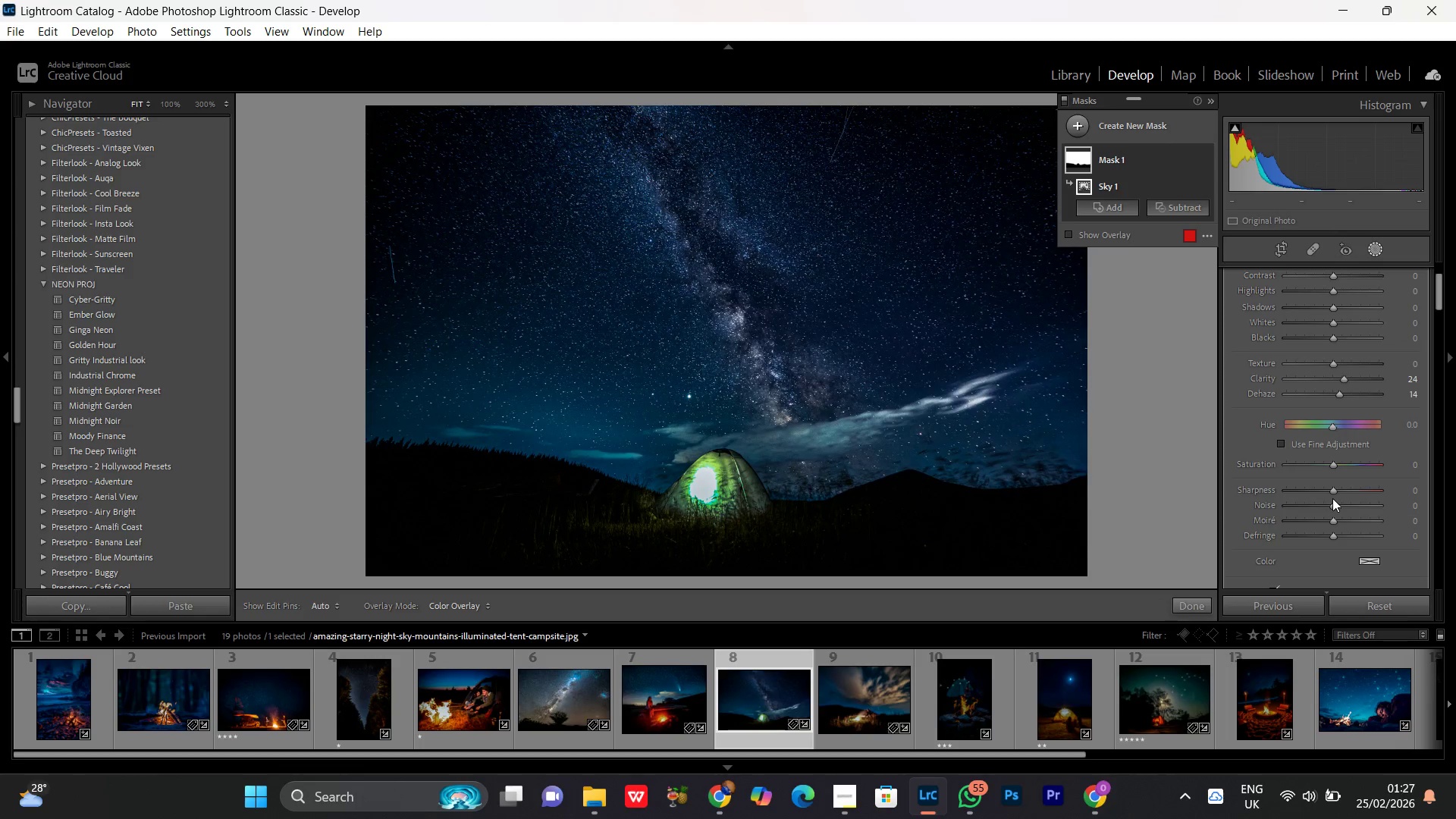 
left_click_drag(start_coordinate=[1332, 504], to_coordinate=[1339, 504])
 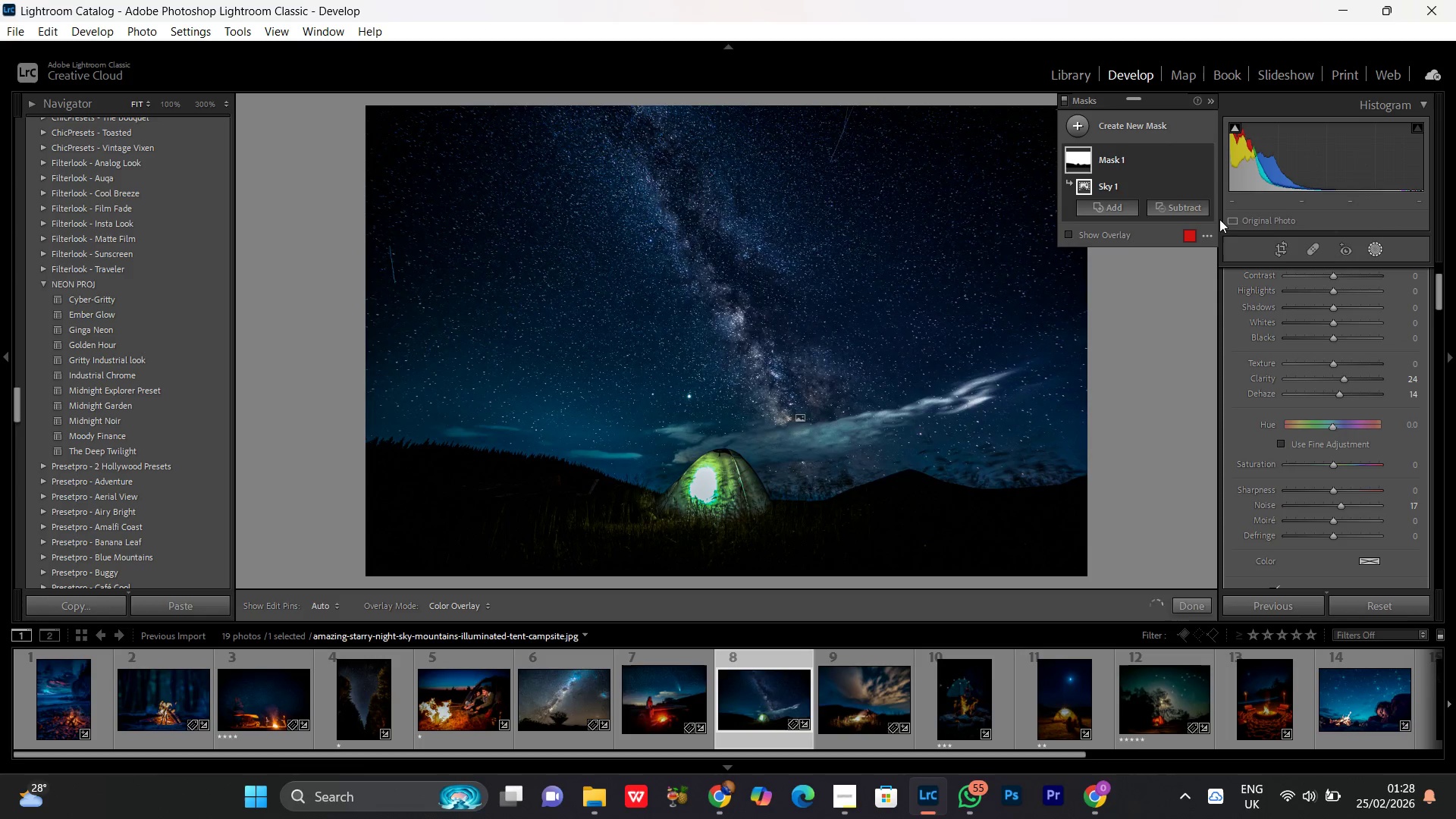 
left_click([1379, 253])
 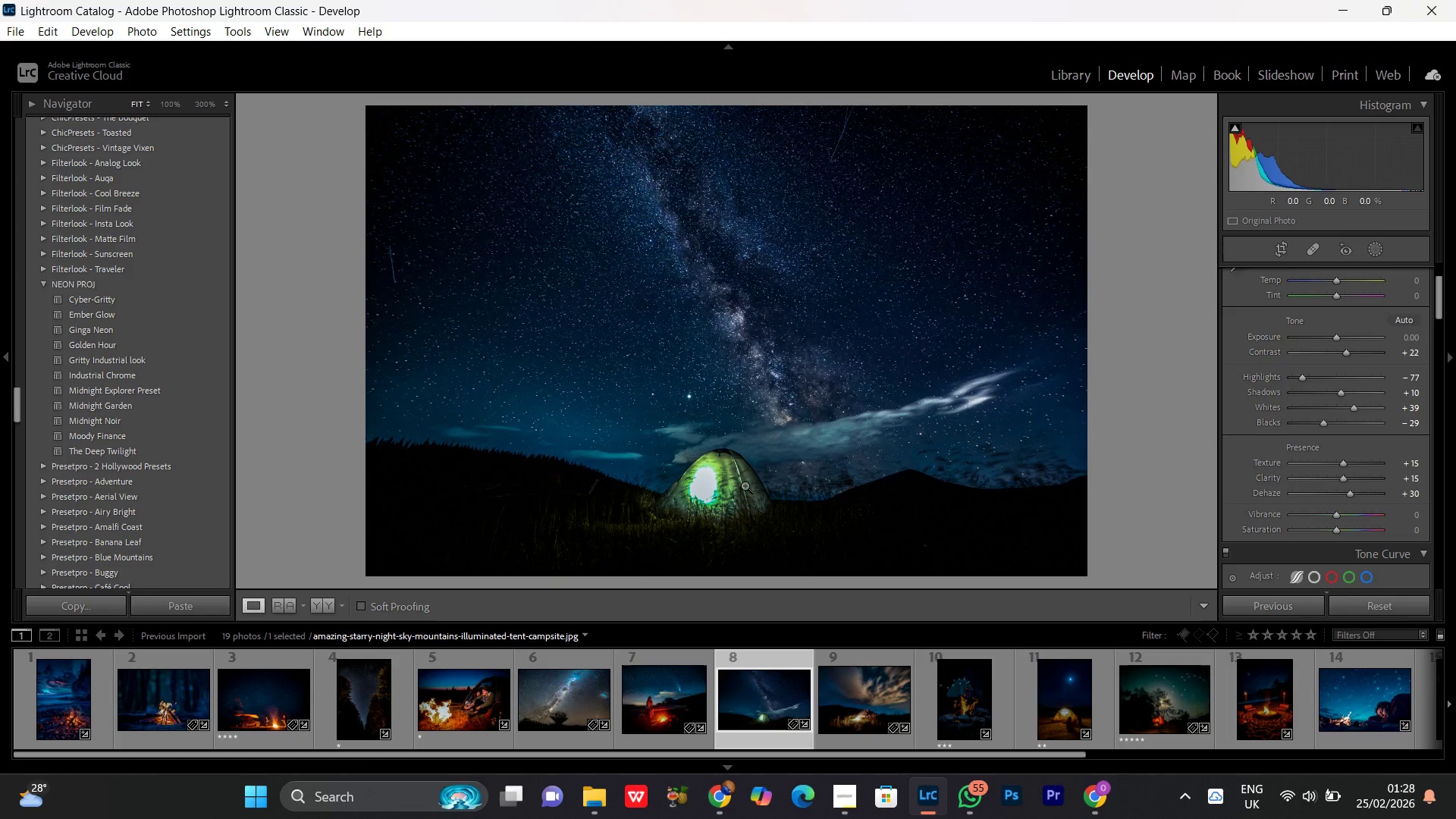 
double_click([735, 379])
 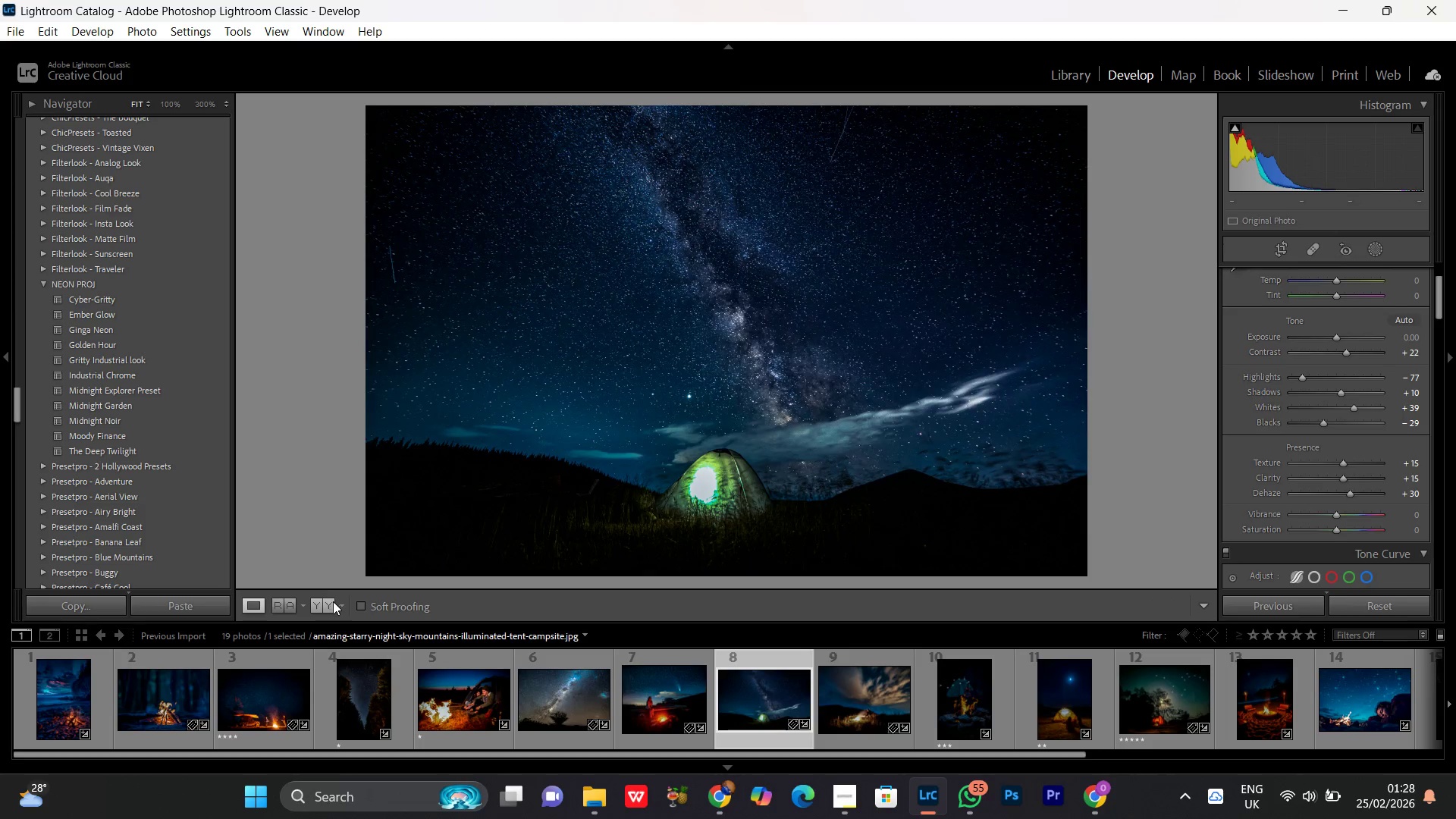 
left_click([322, 604])
 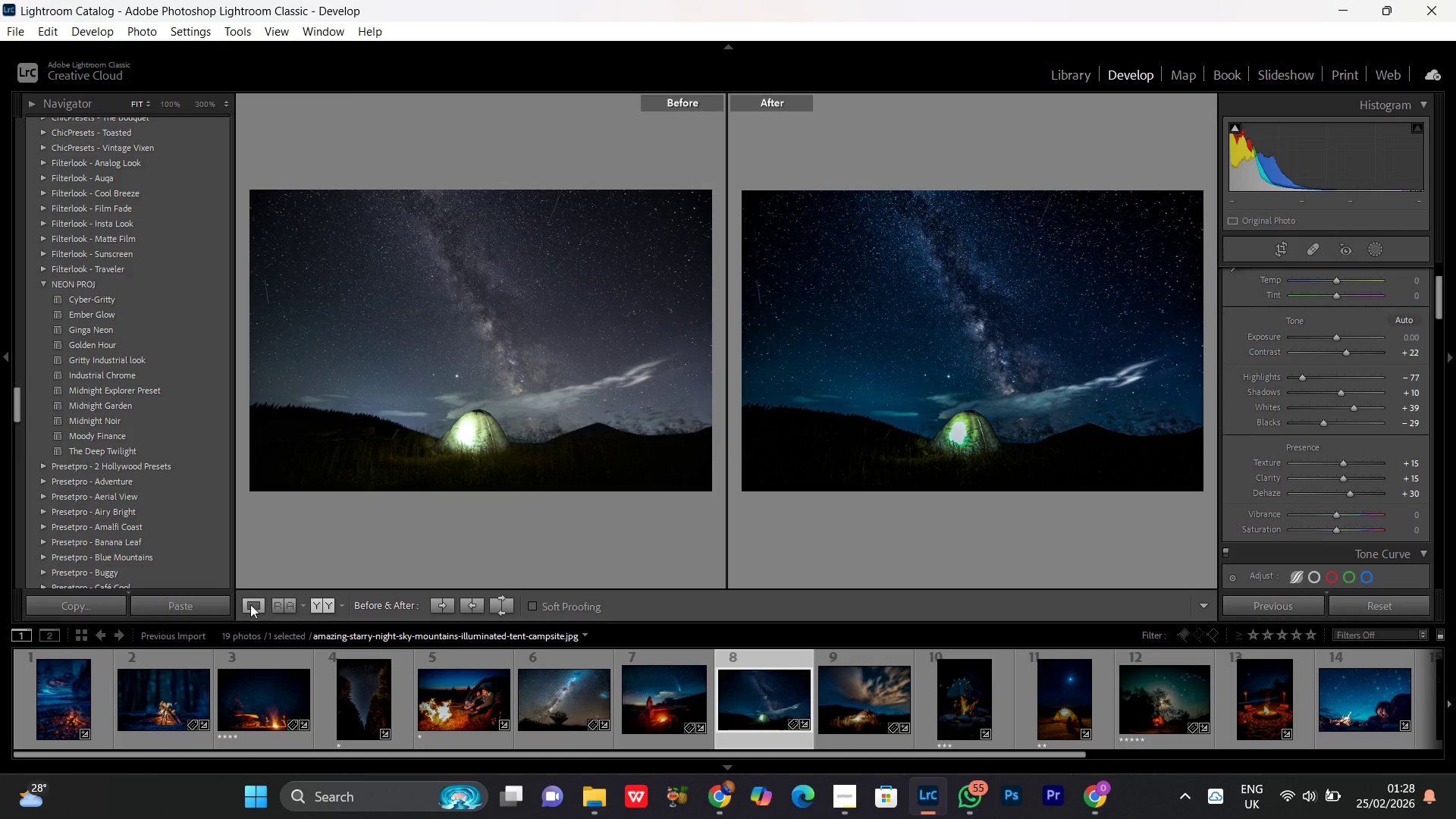 
left_click([252, 603])
 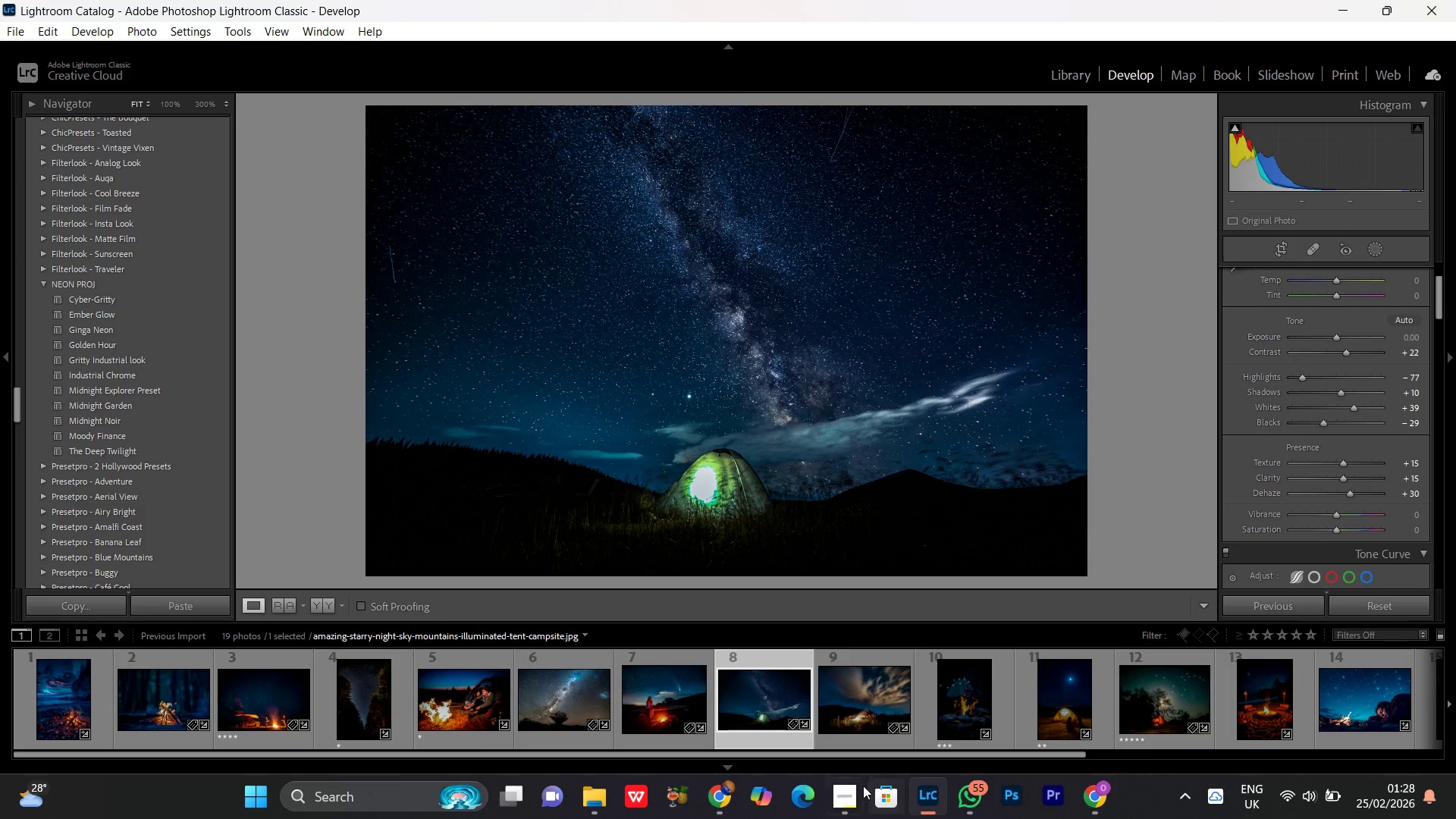 
left_click([856, 803])